 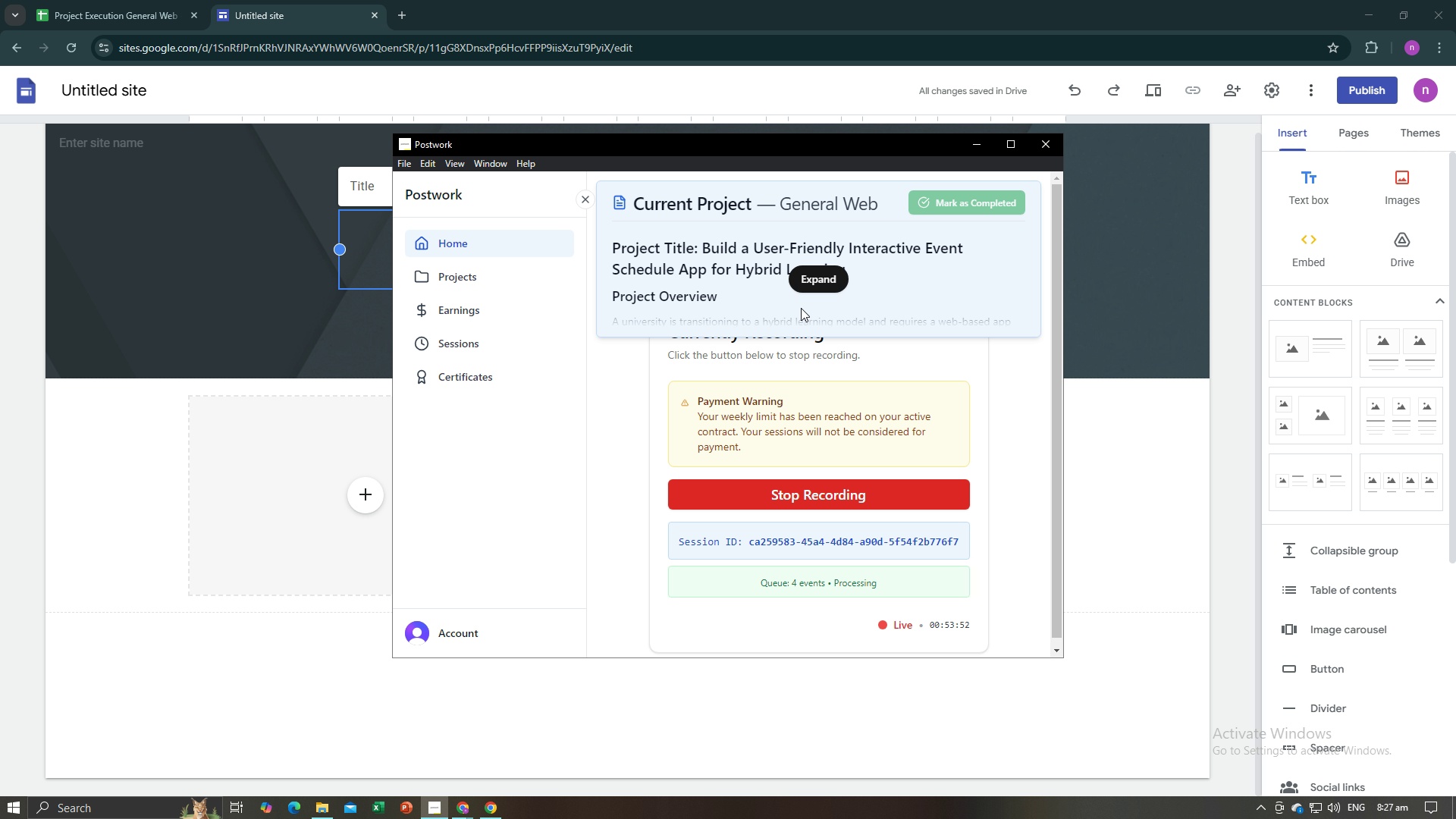 
left_click([809, 278])
 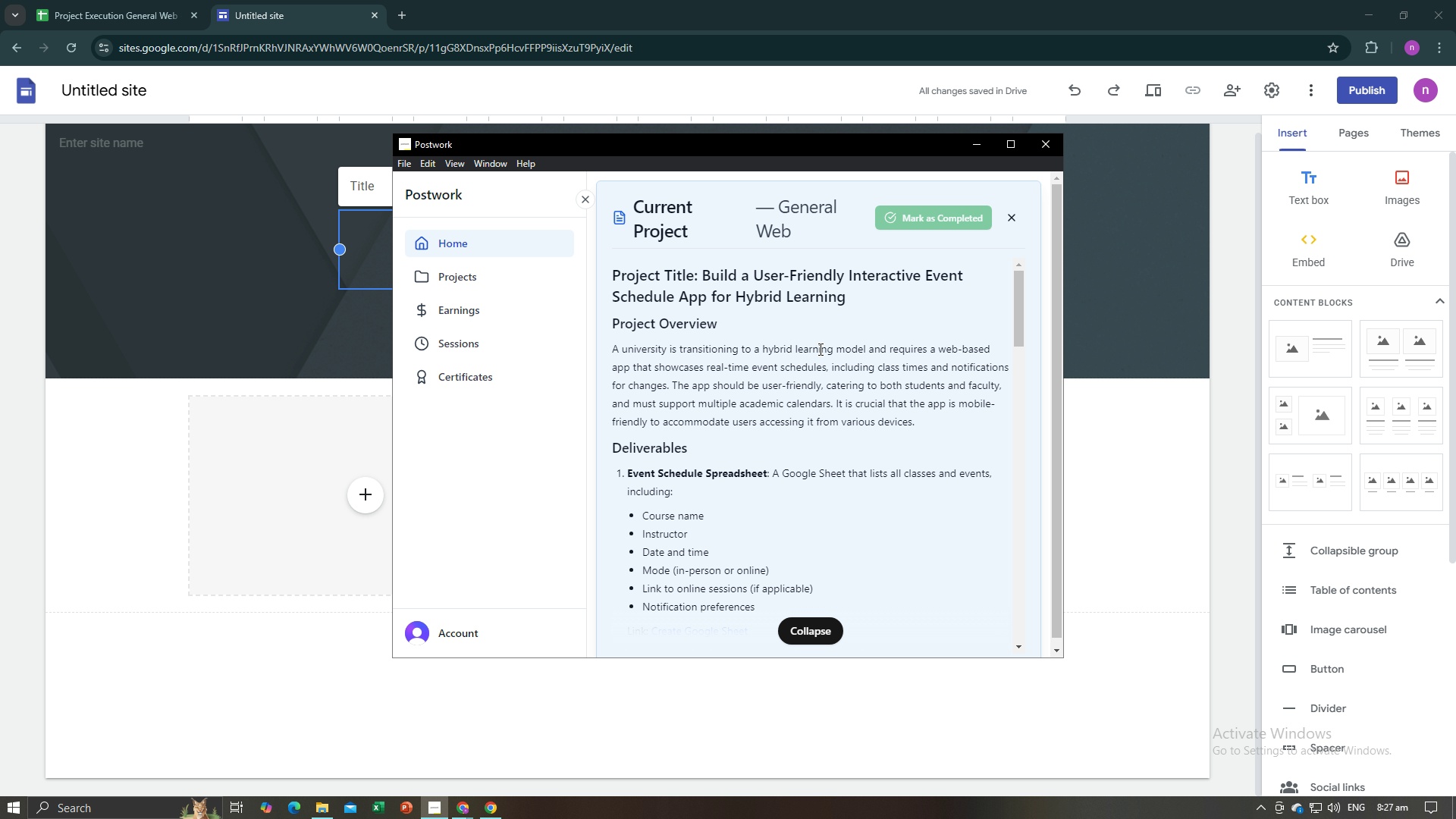 
scroll: coordinate [819, 349], scroll_direction: down, amount: 1.0
 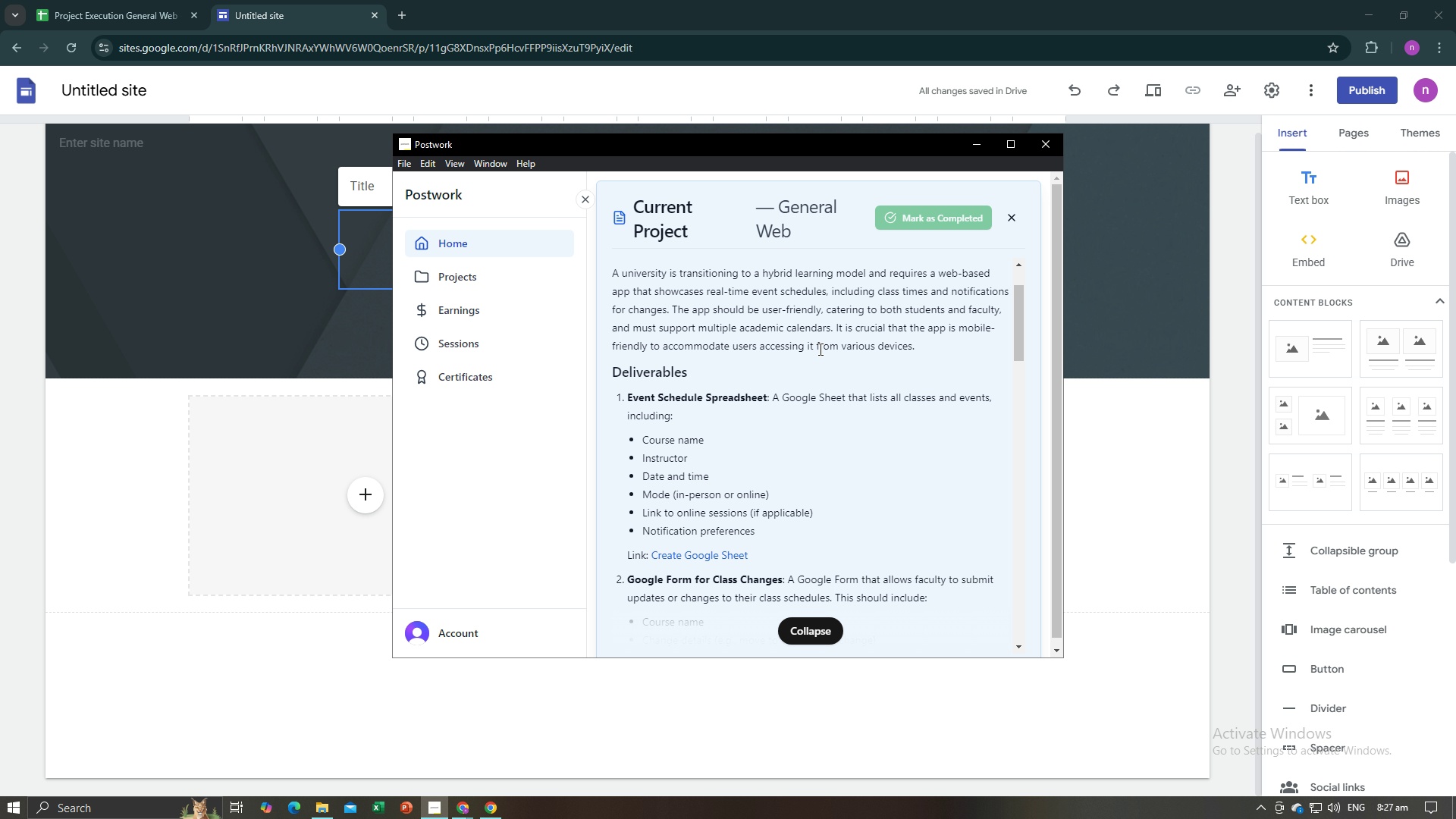 
scroll: coordinate [821, 350], scroll_direction: up, amount: 4.0
 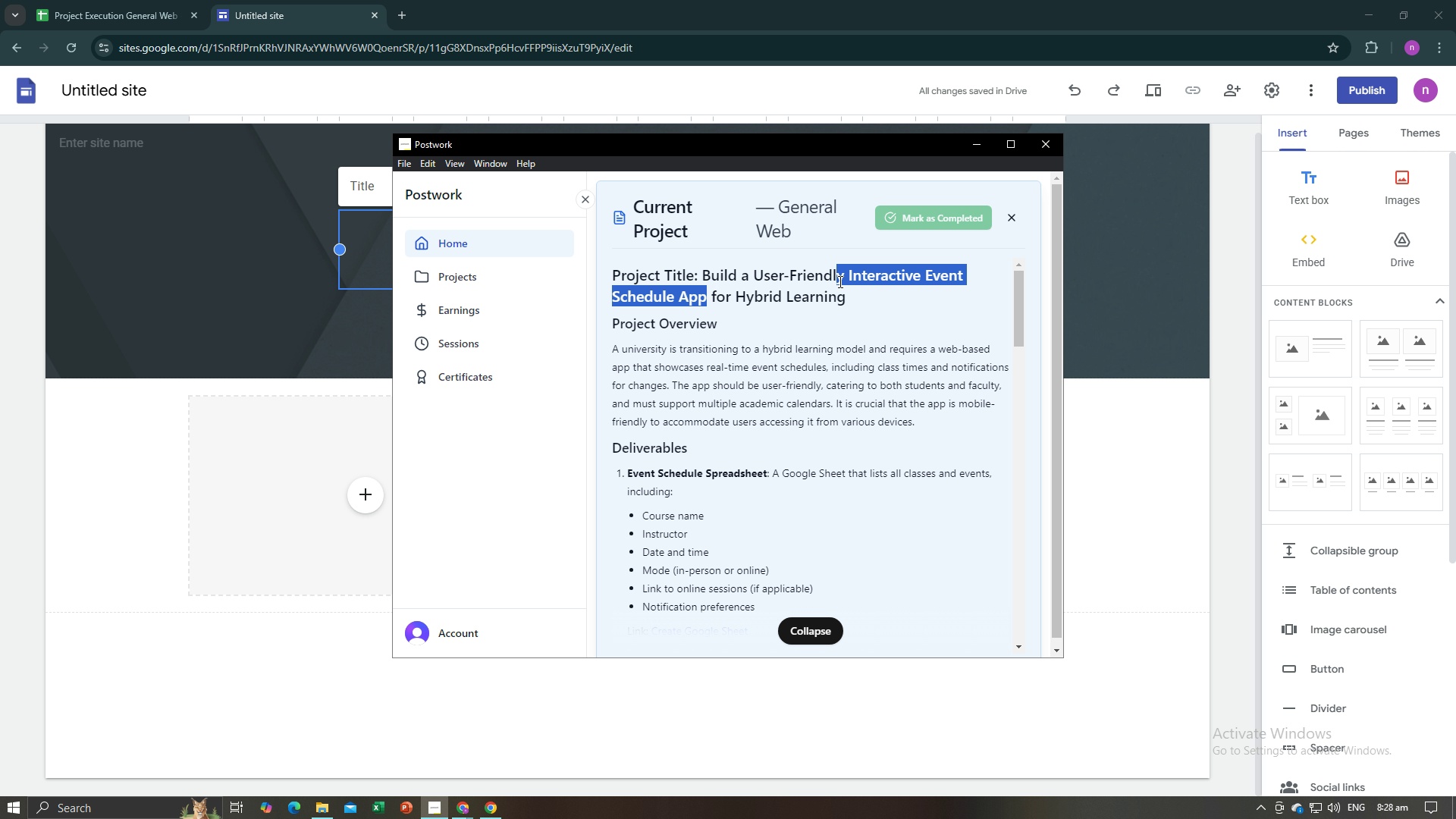 
wait(7.96)
 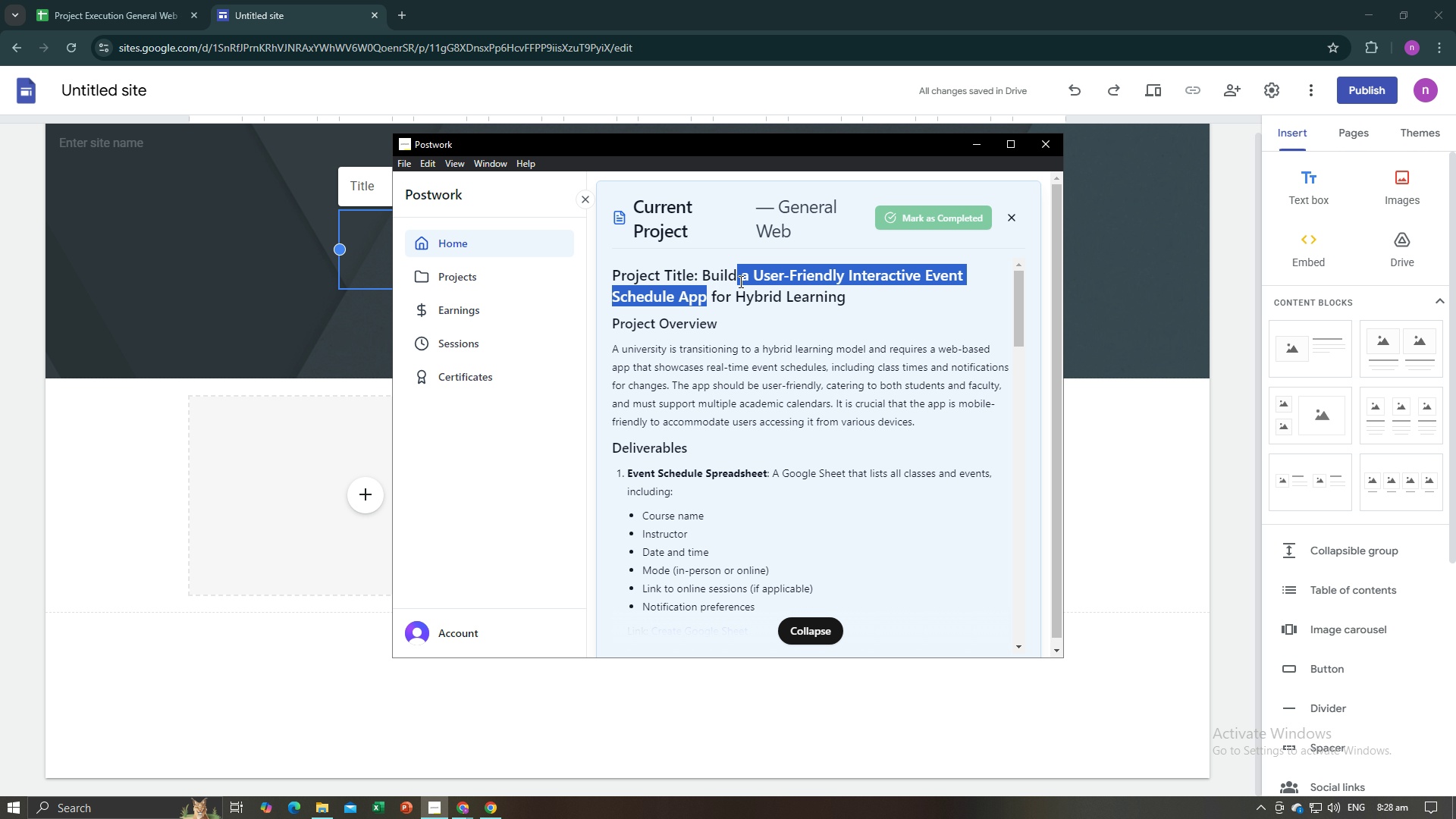 
key(Control+C)
 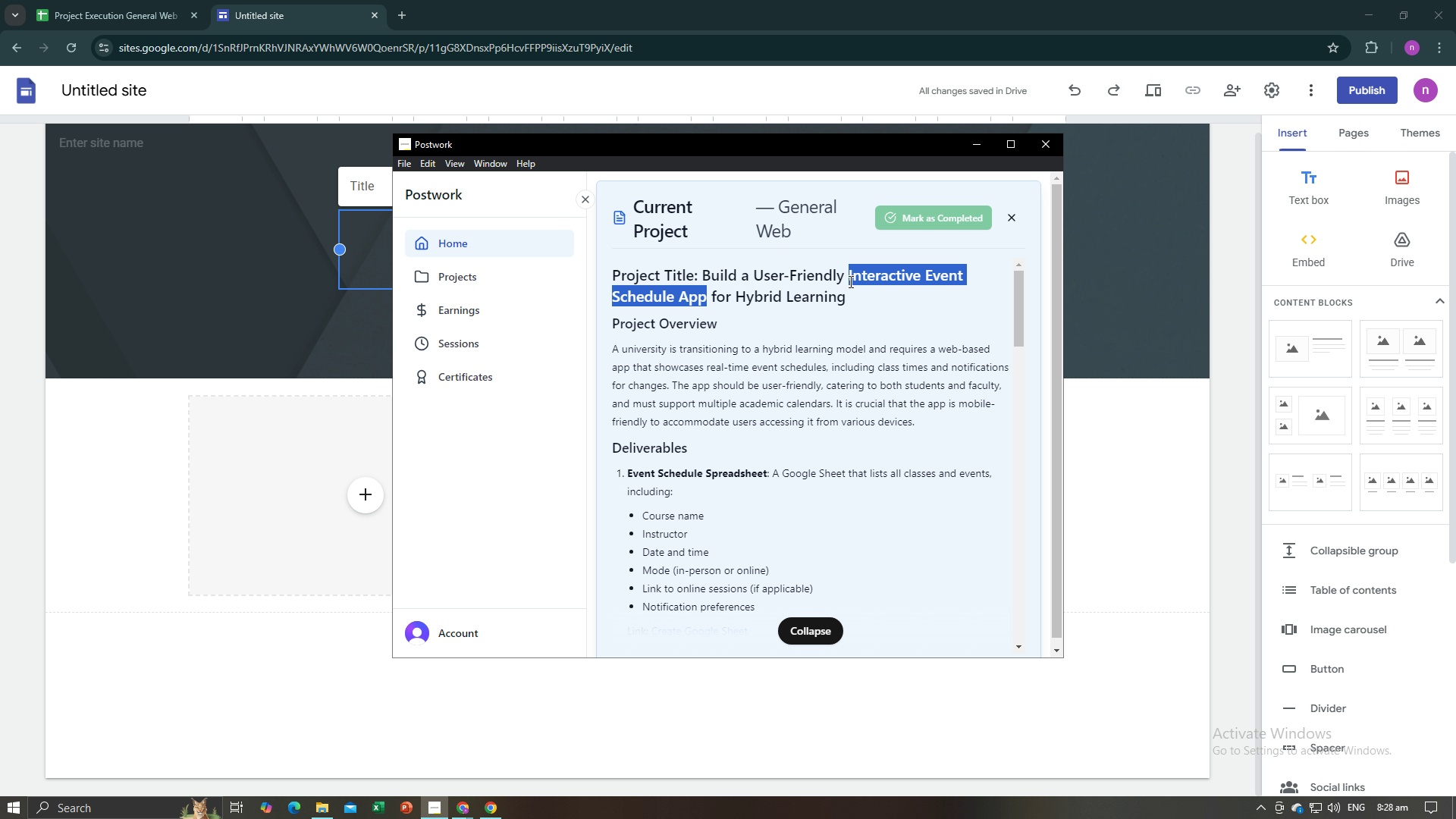 
key(Control+C)
 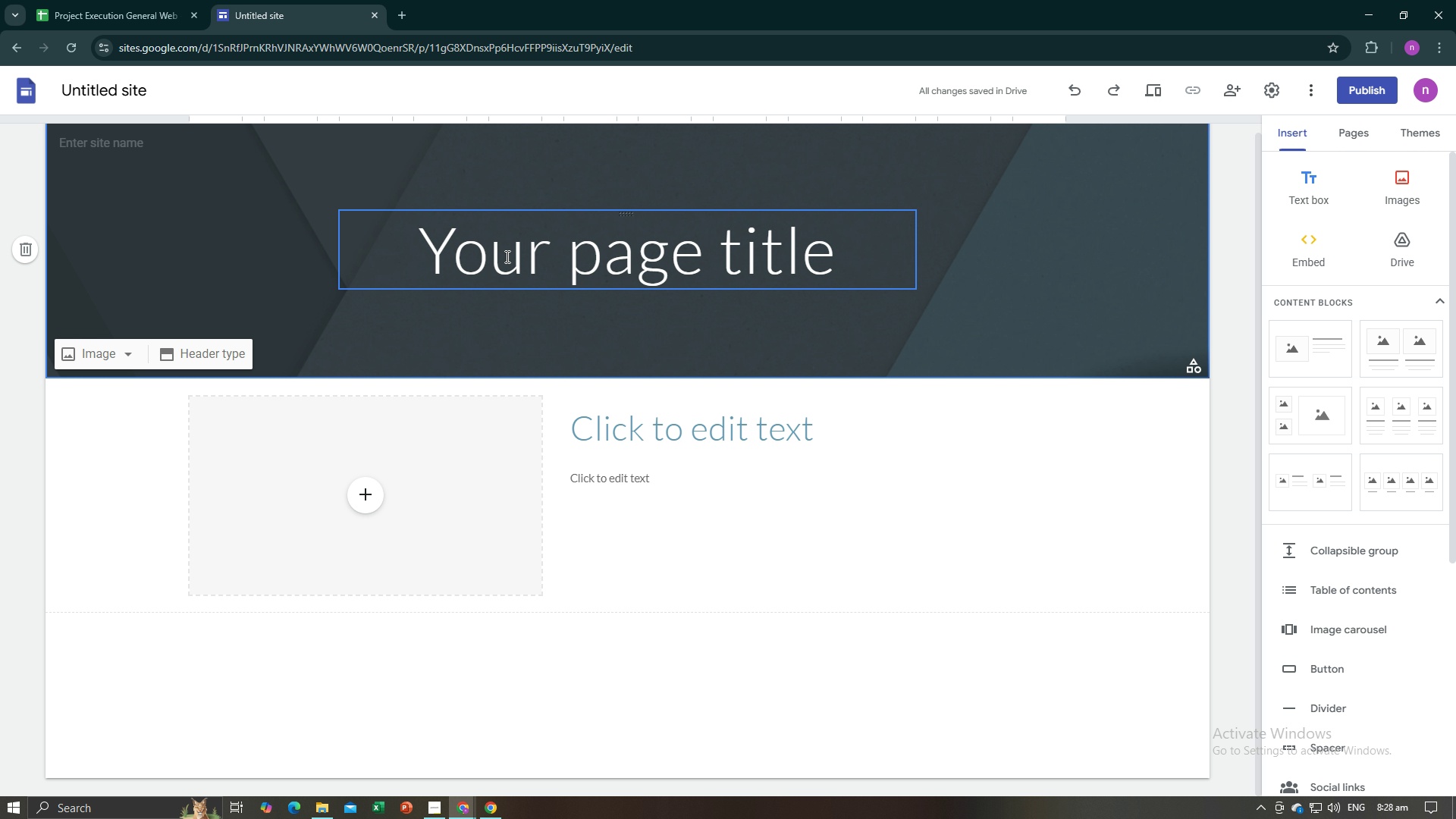 
double_click([529, 255])
 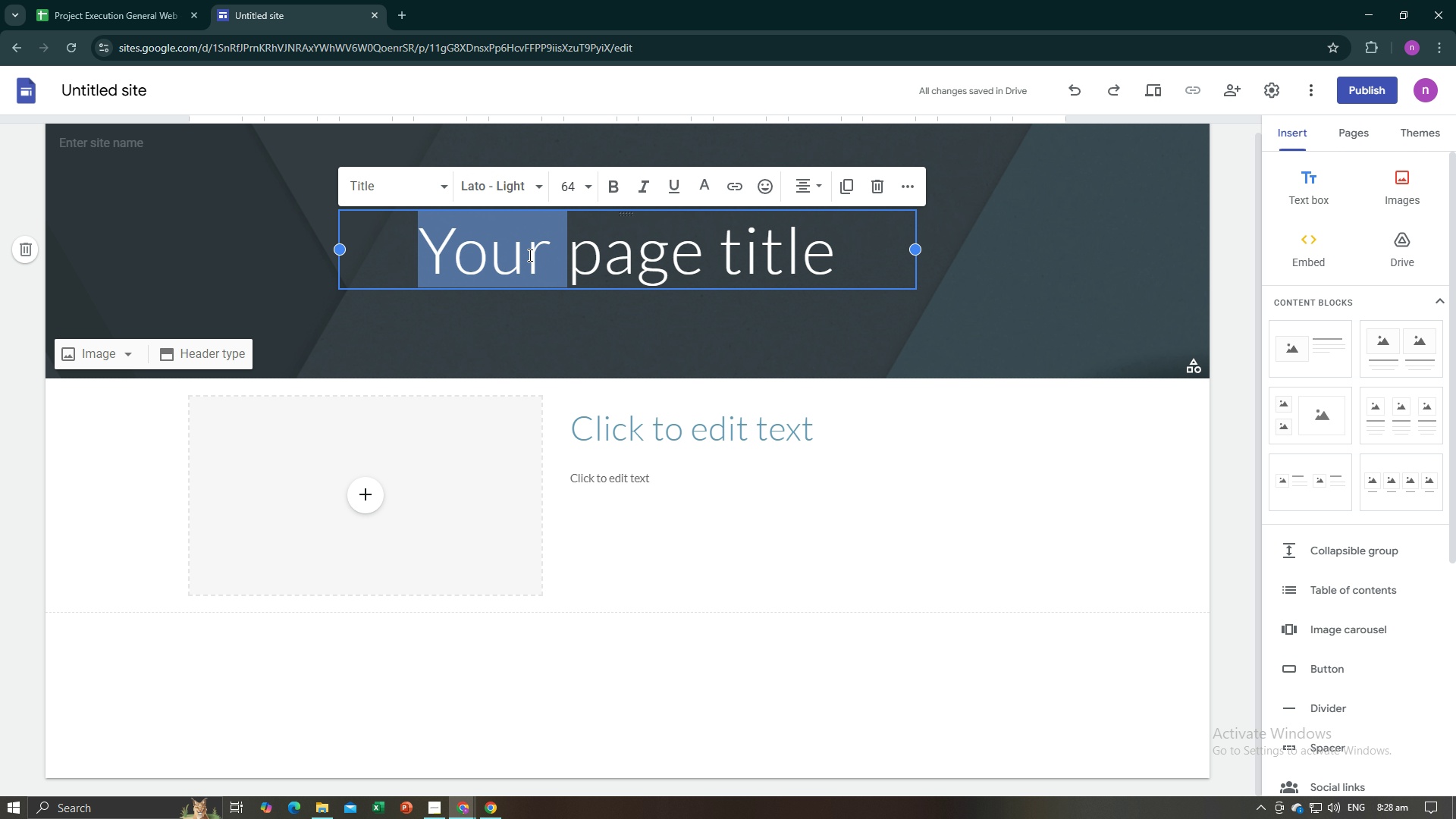 
triple_click([529, 255])
 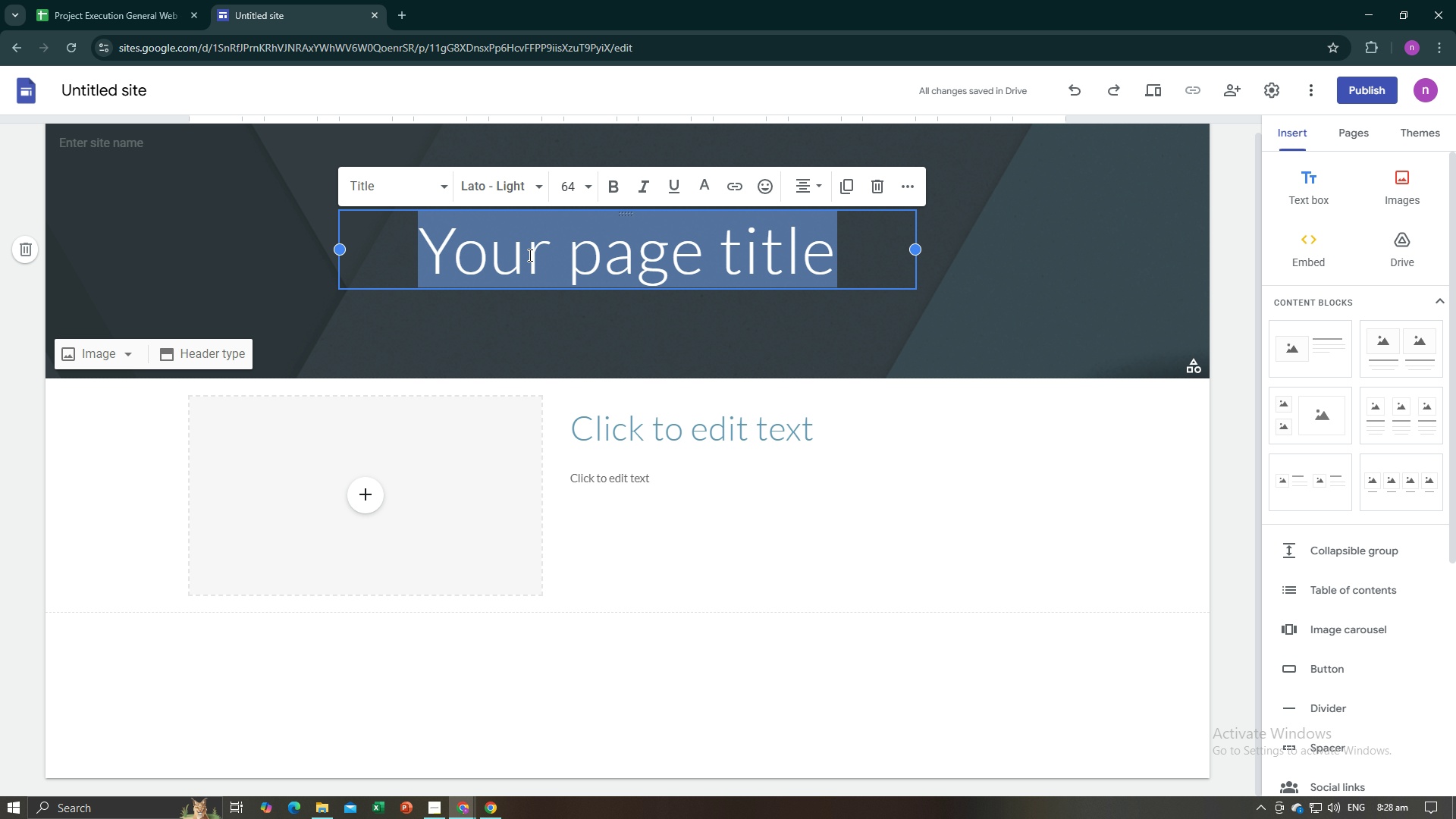 
key(Control+A)
 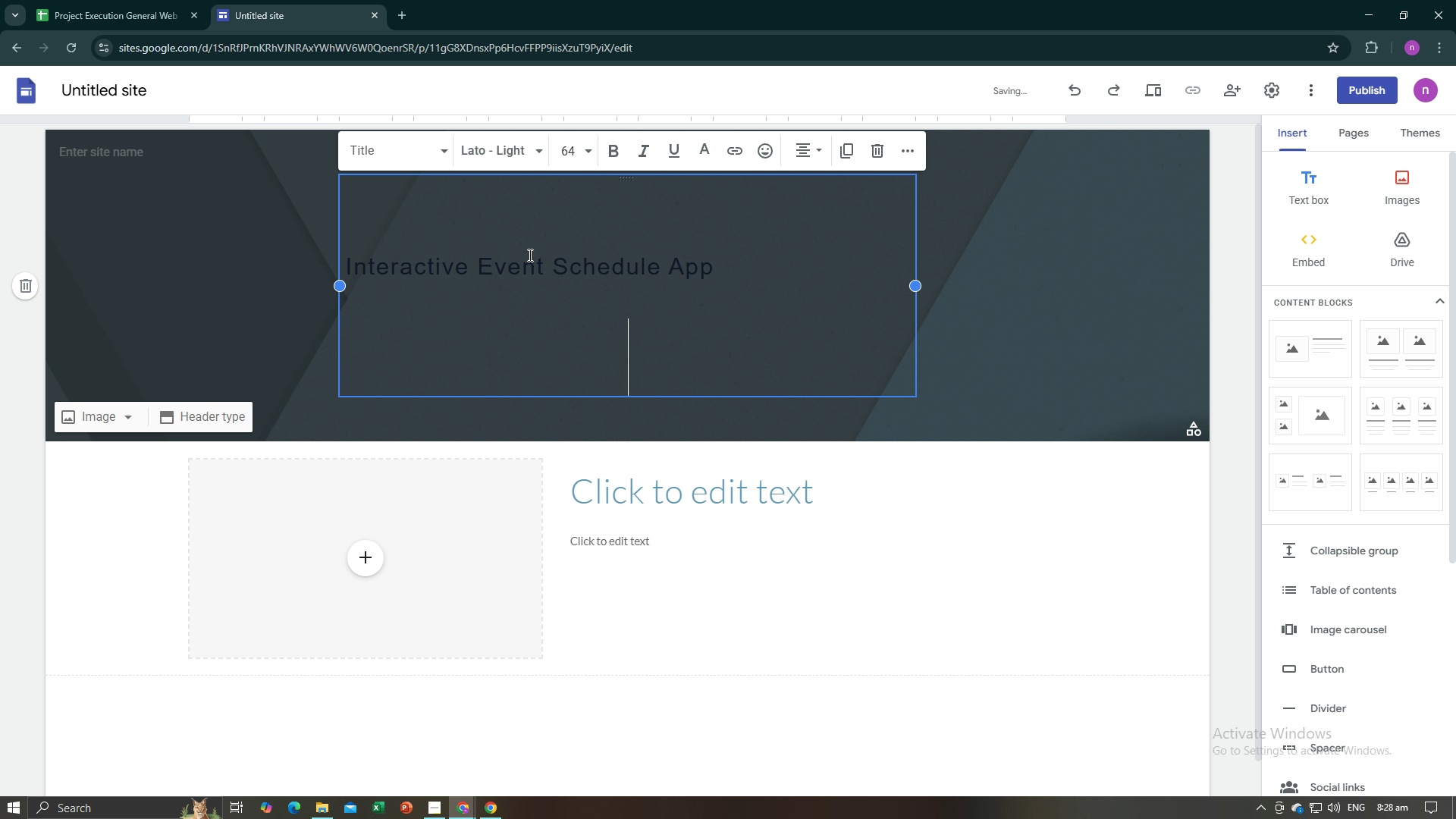 
key(Control+V)
 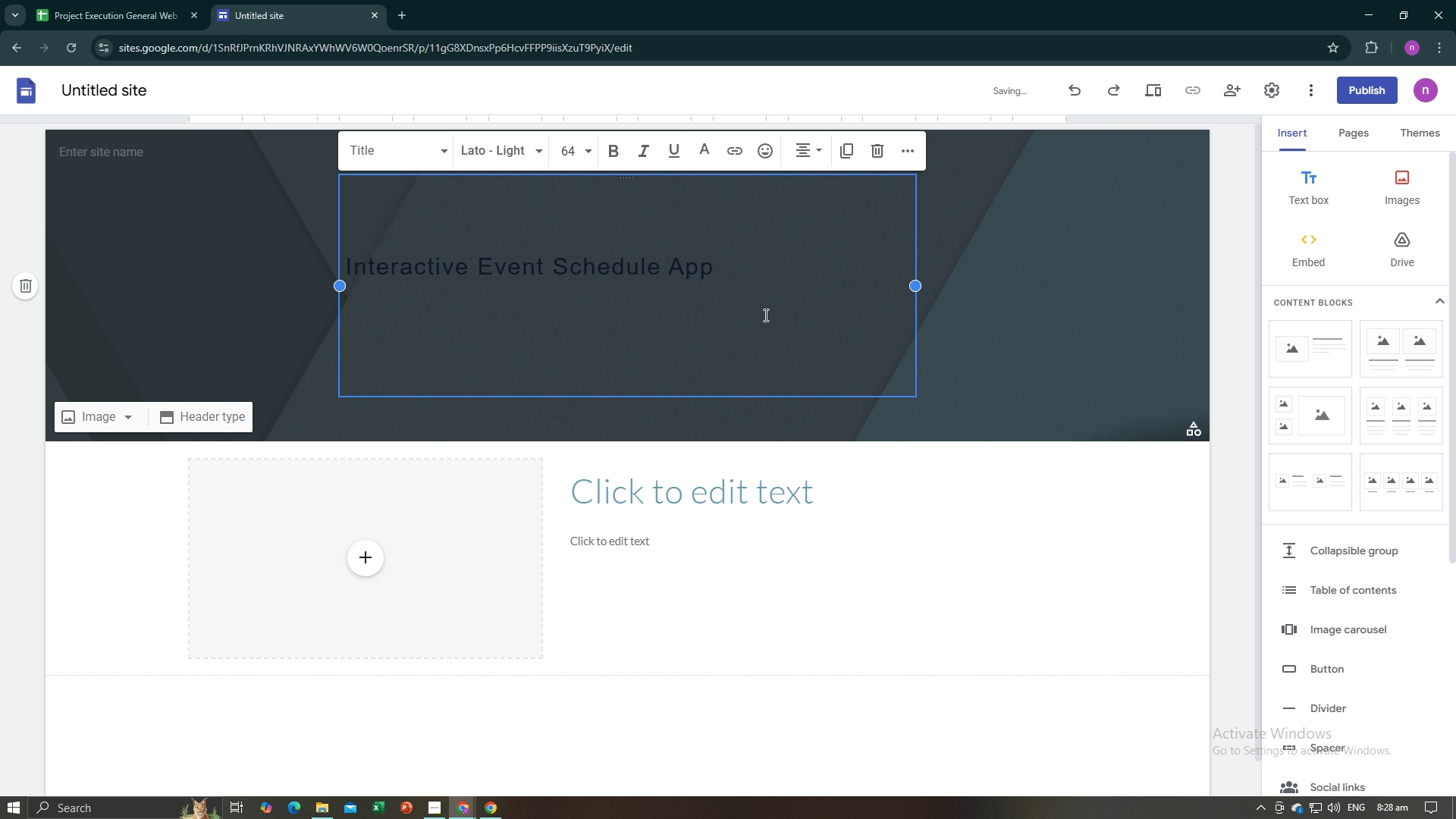 
key(Backspace)
 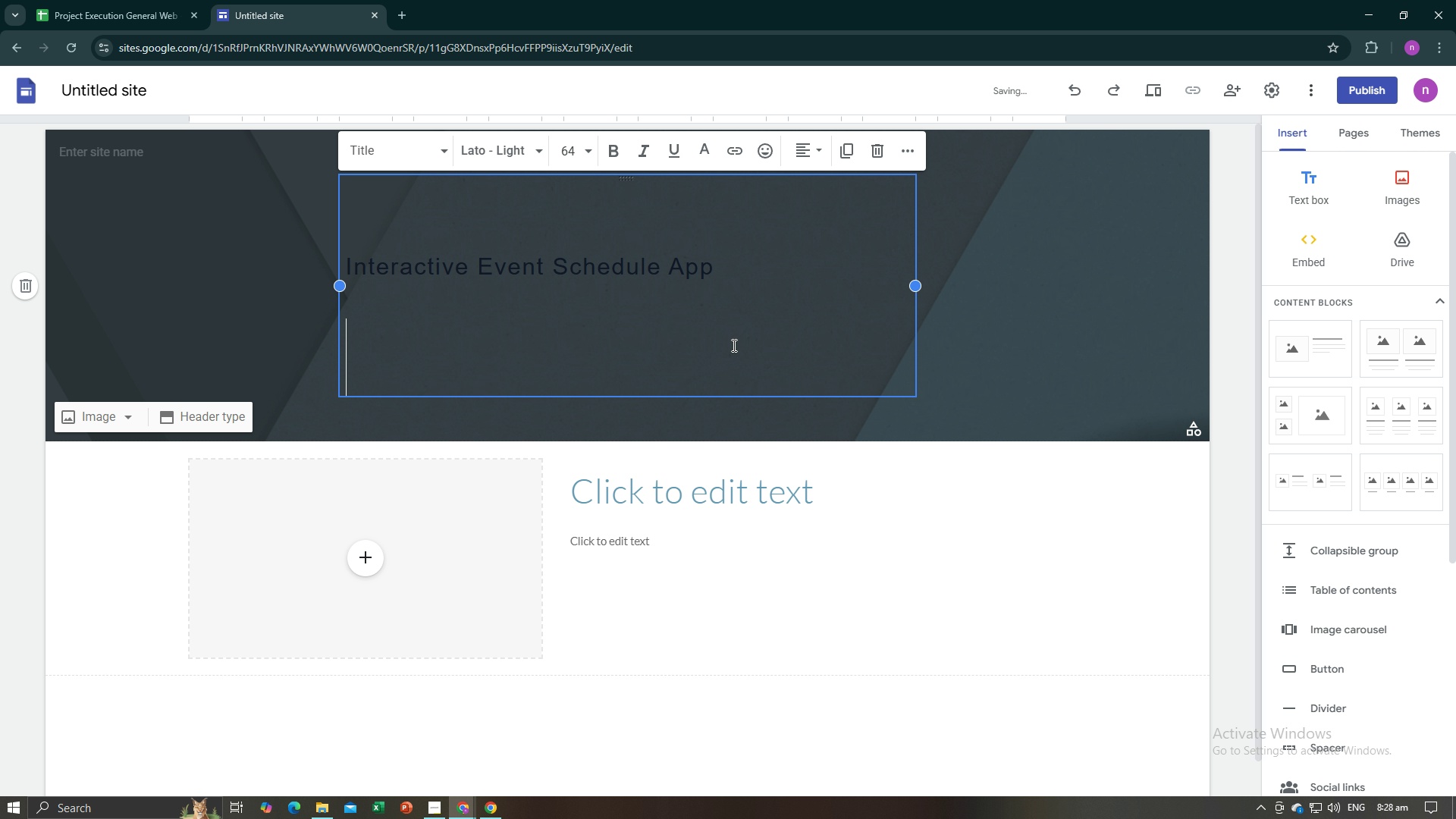 
key(Control+Z)
 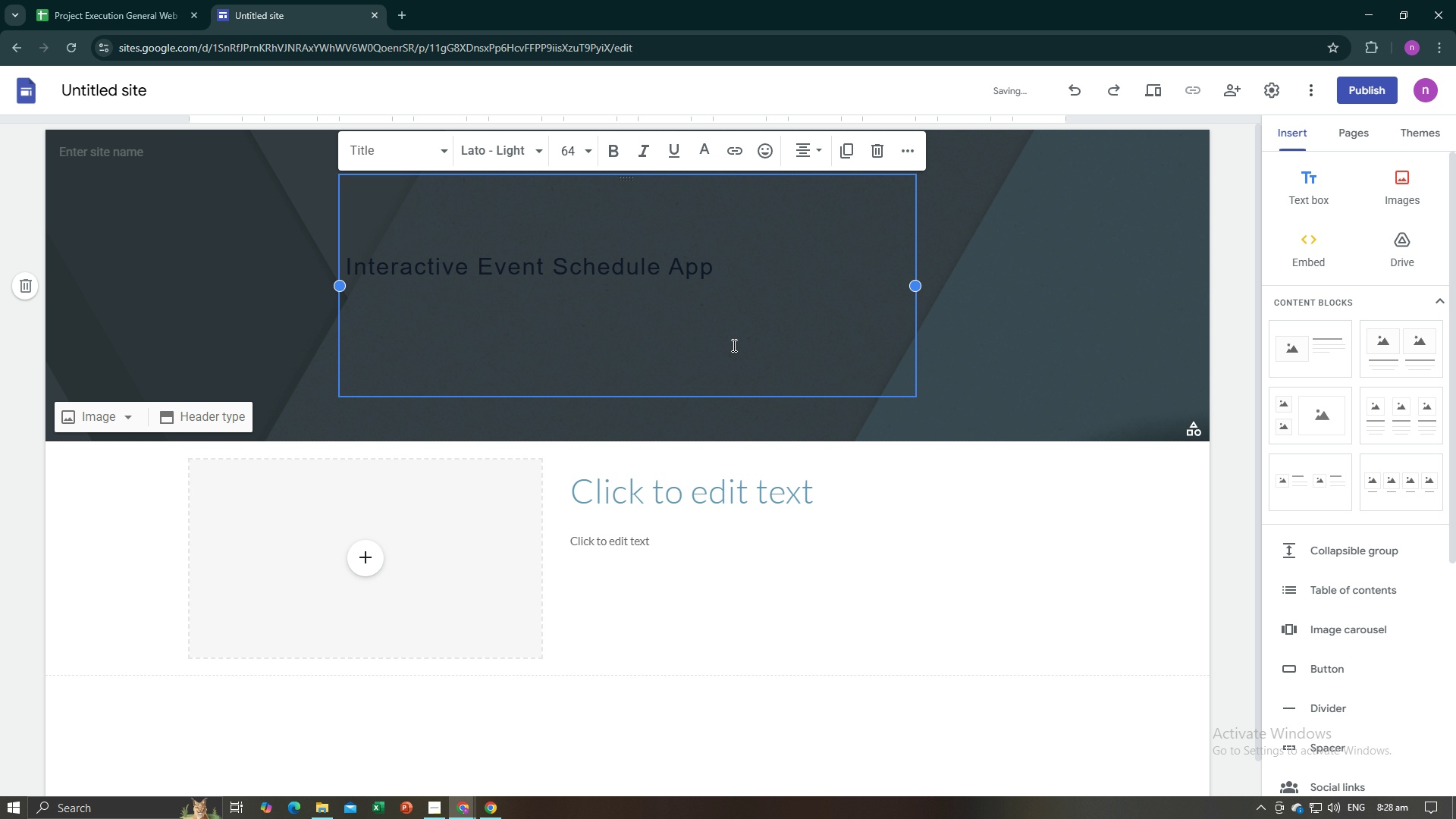 
key(Control+Z)
 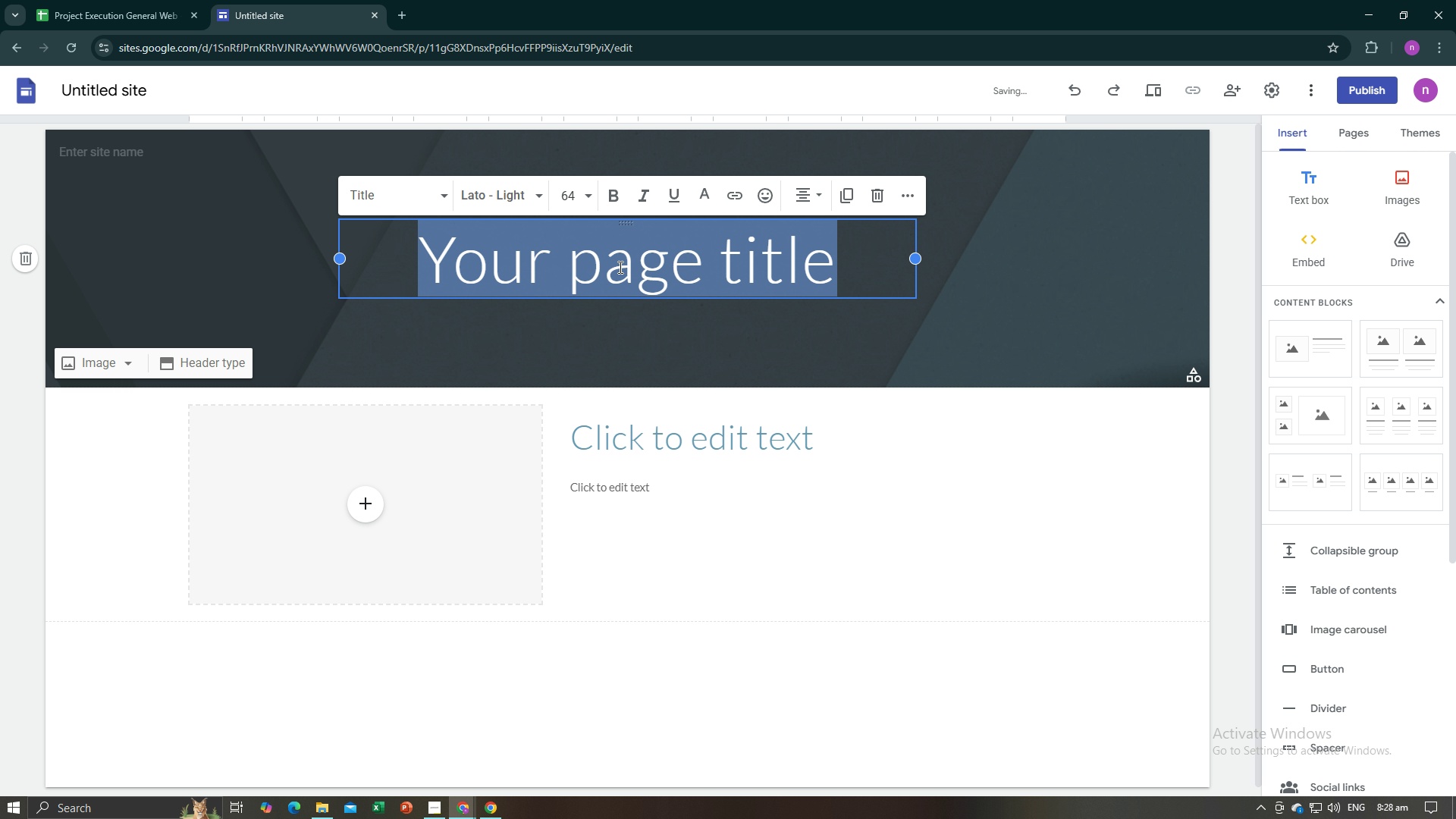 
key(Control+V)
 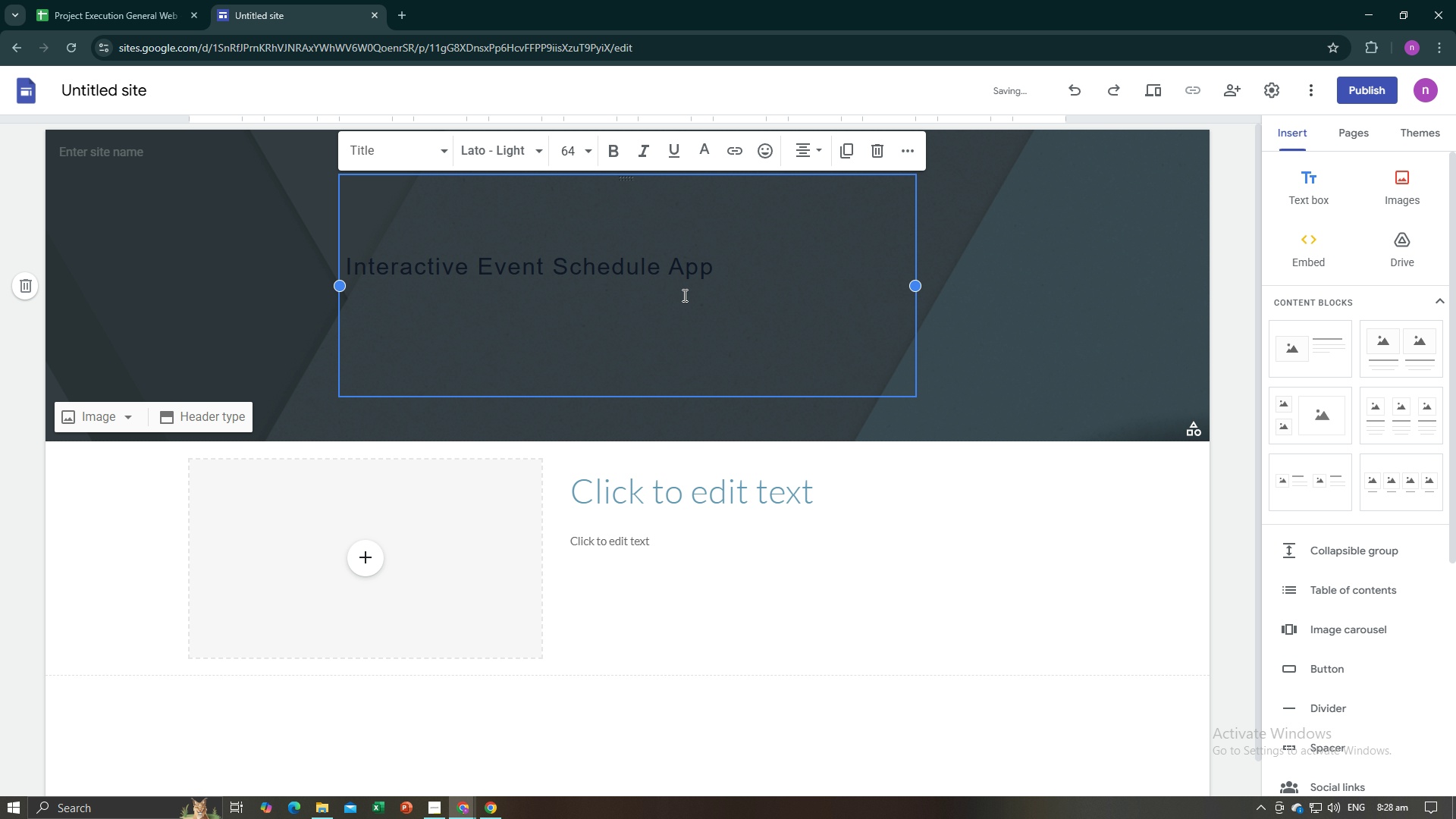 
key(Backspace)
 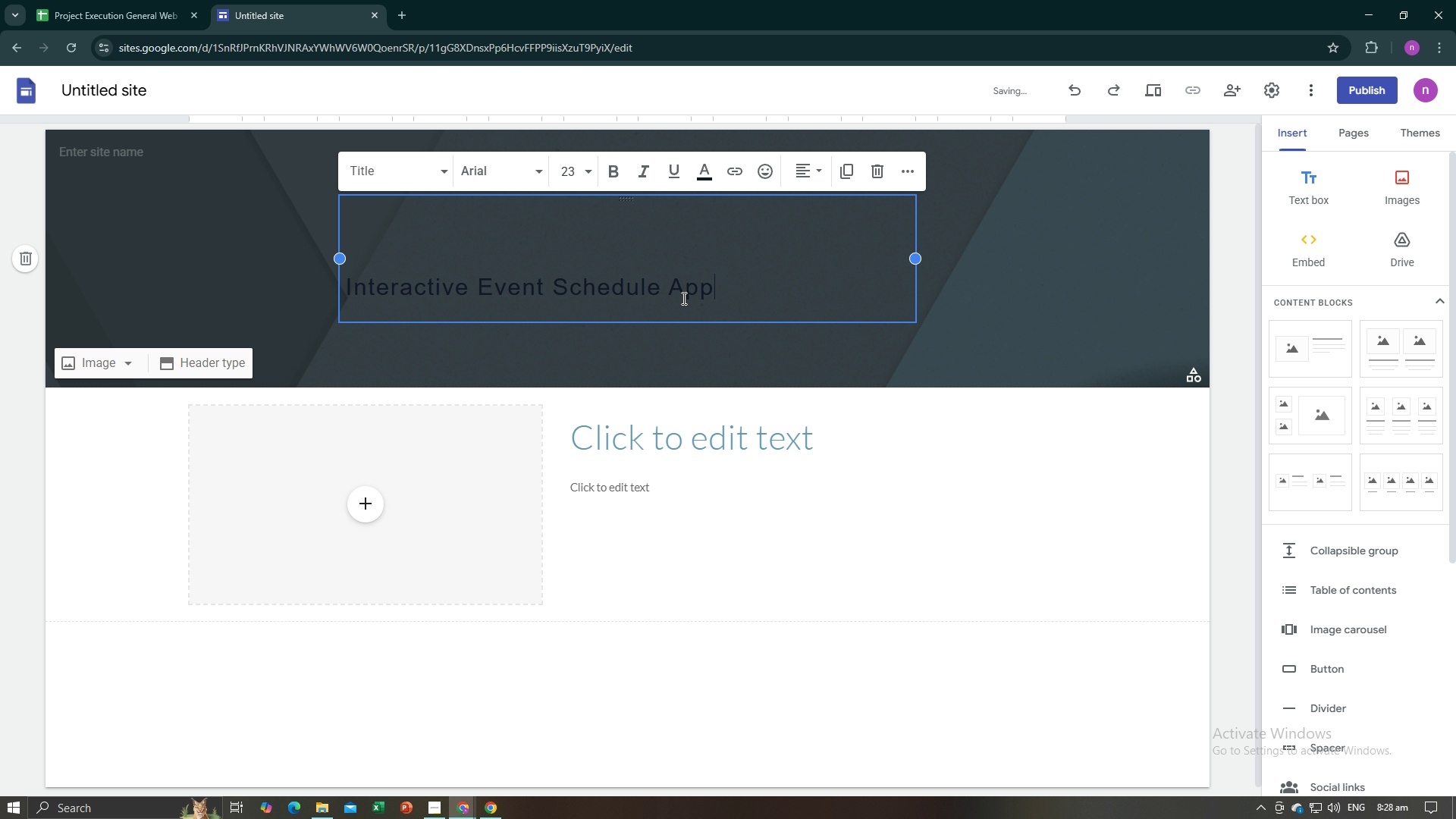 
key(Backspace)
 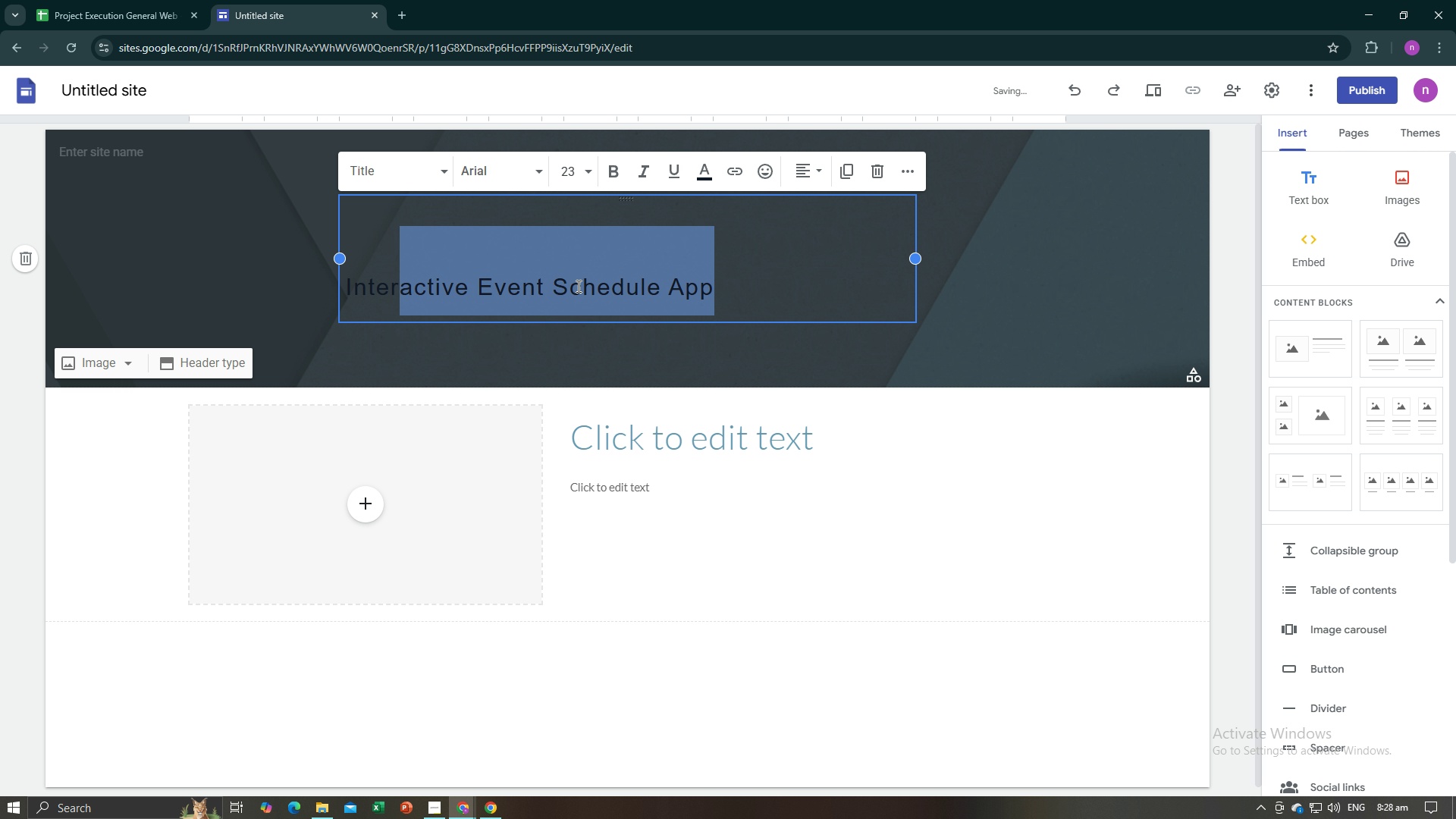 
key(Control+A)
 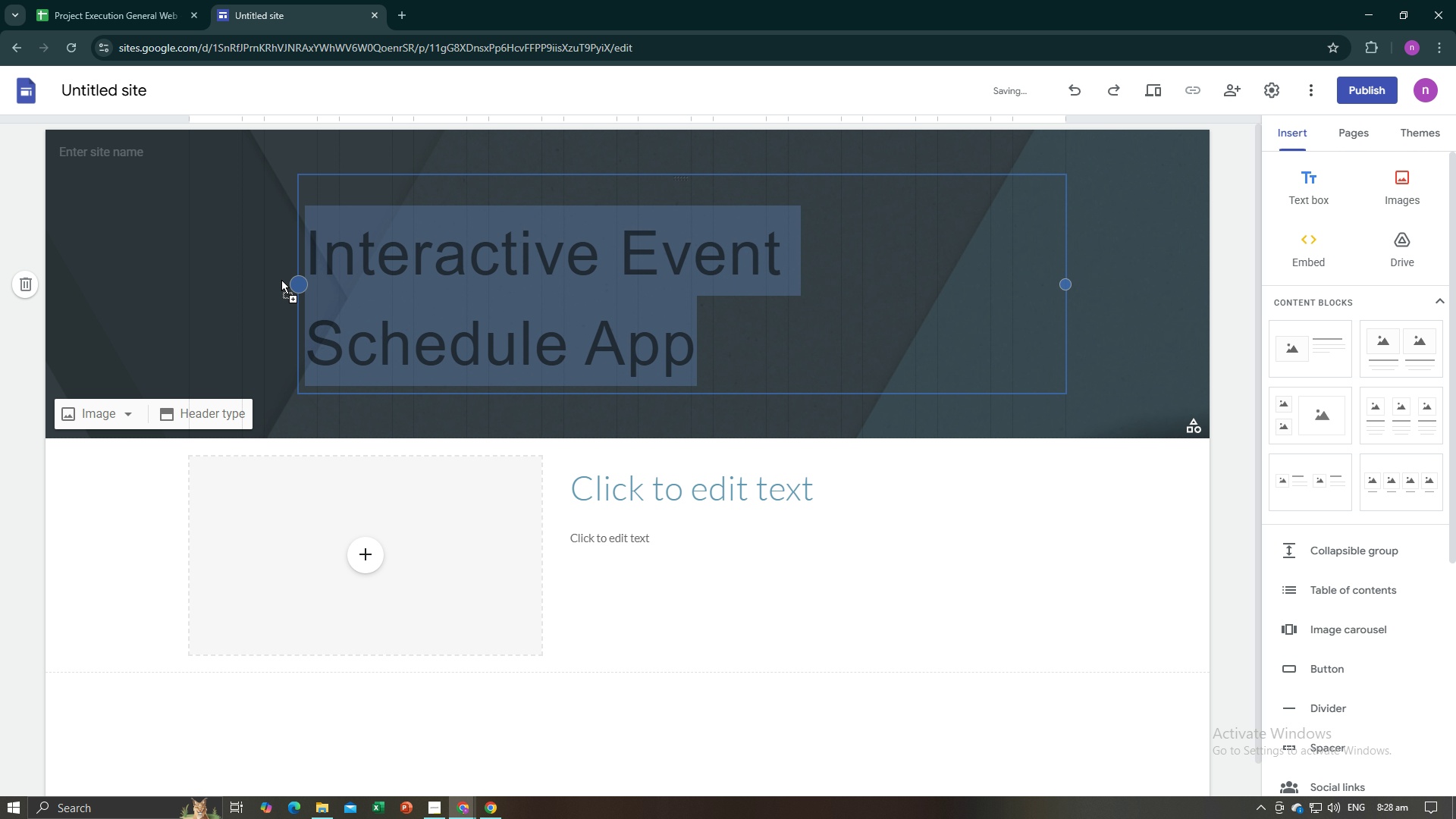 
wait(11.46)
 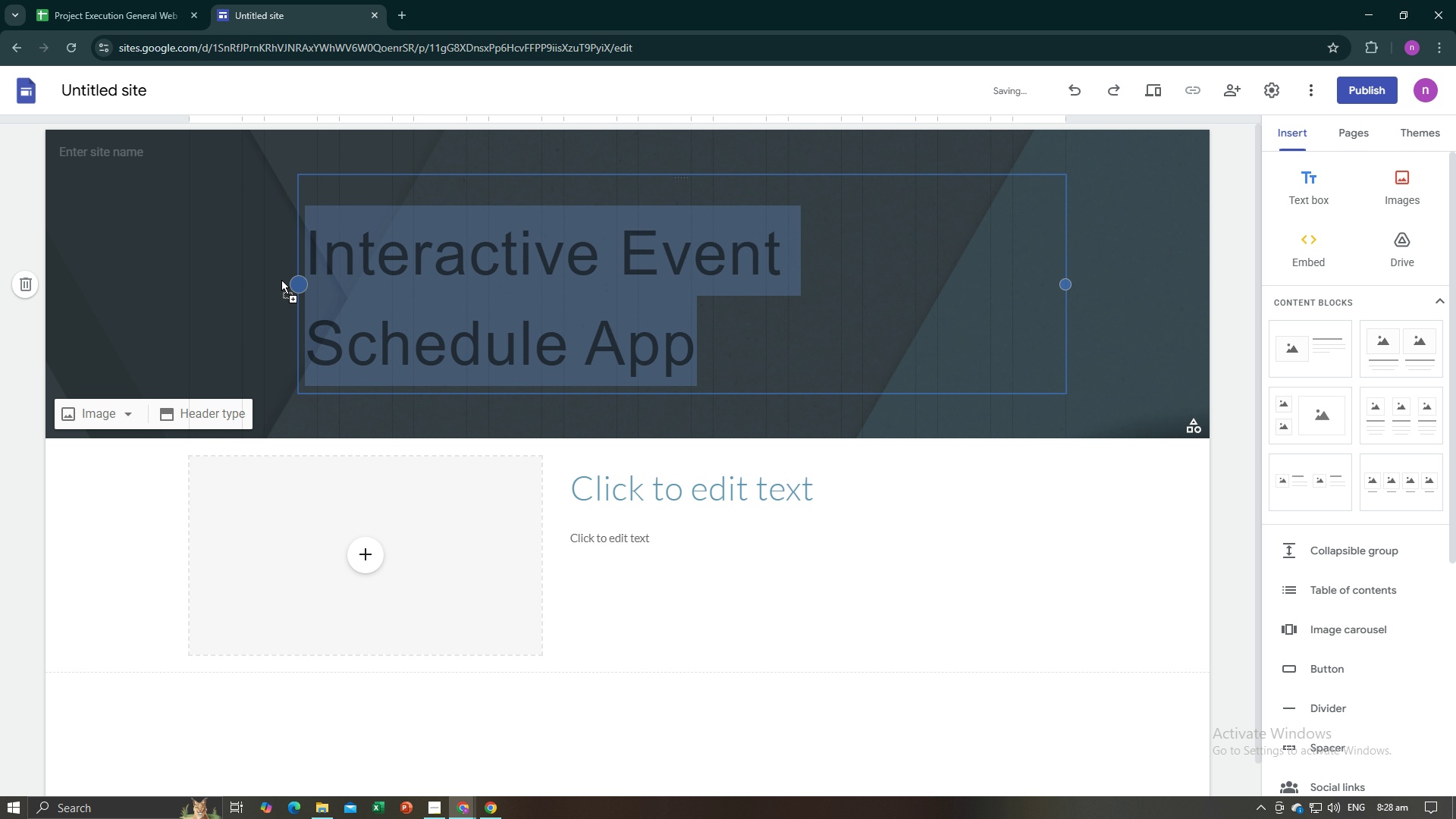 
left_click([948, 280])
 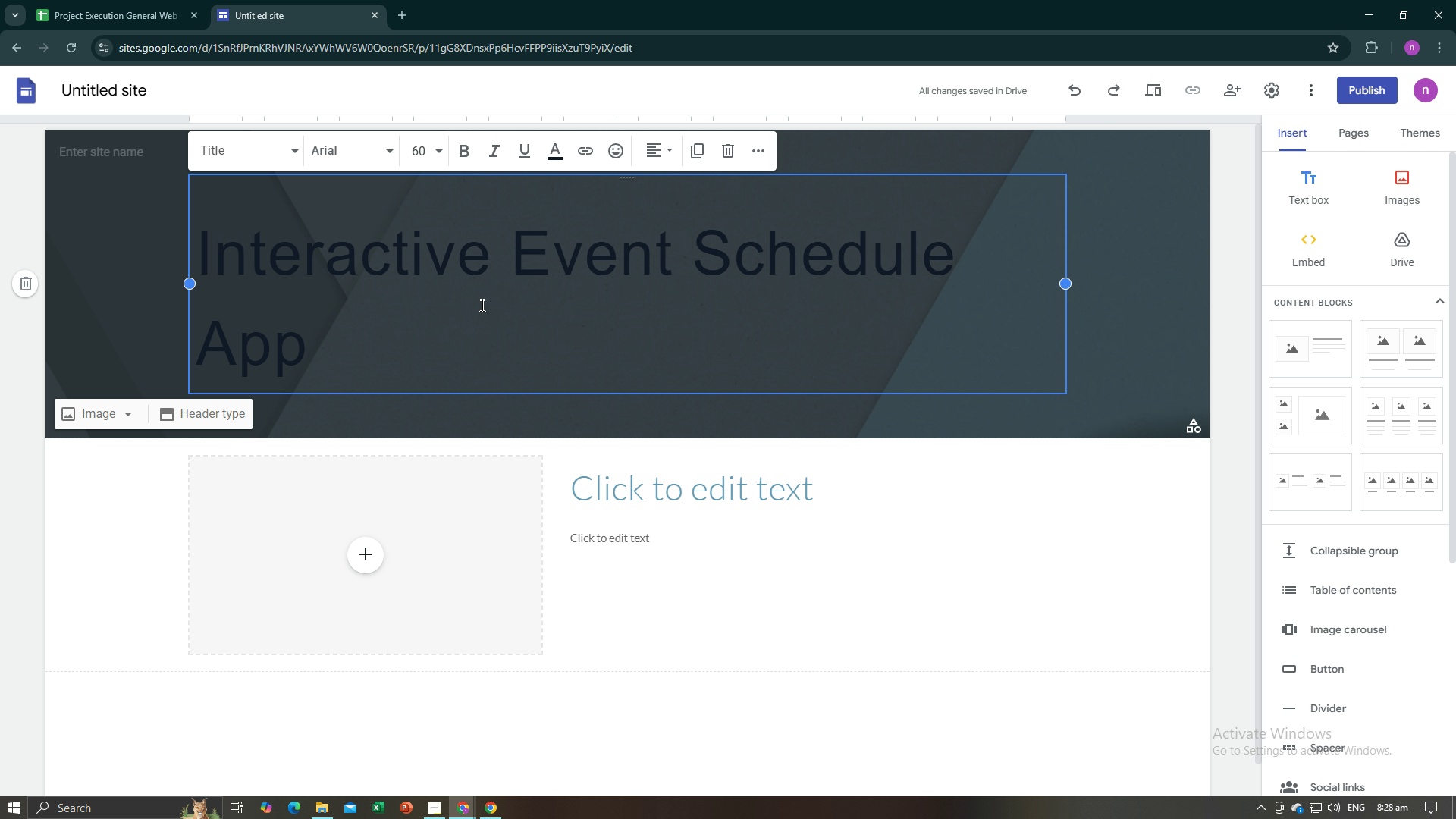 
left_click([388, 317])
 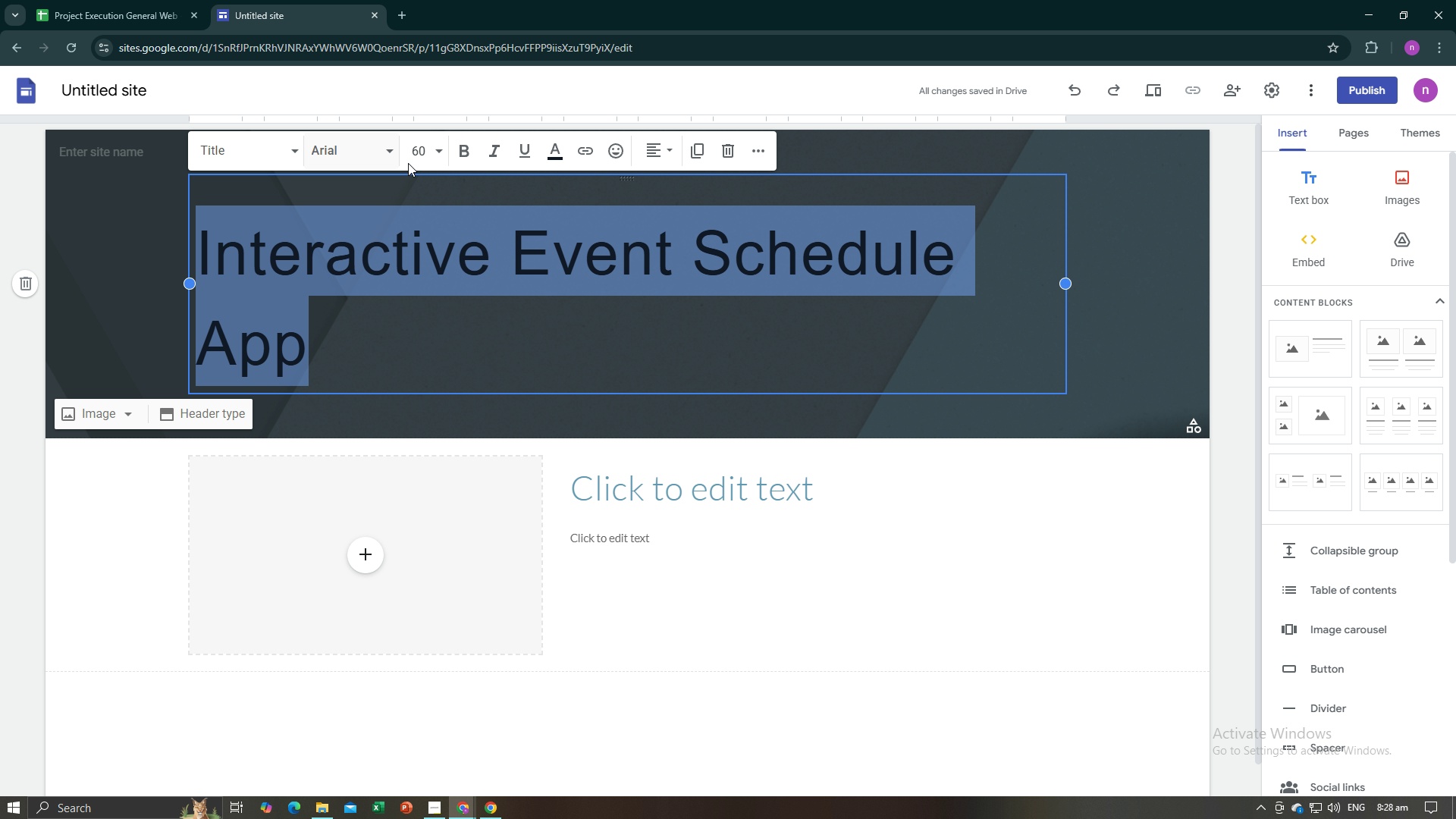 
left_click([428, 147])
 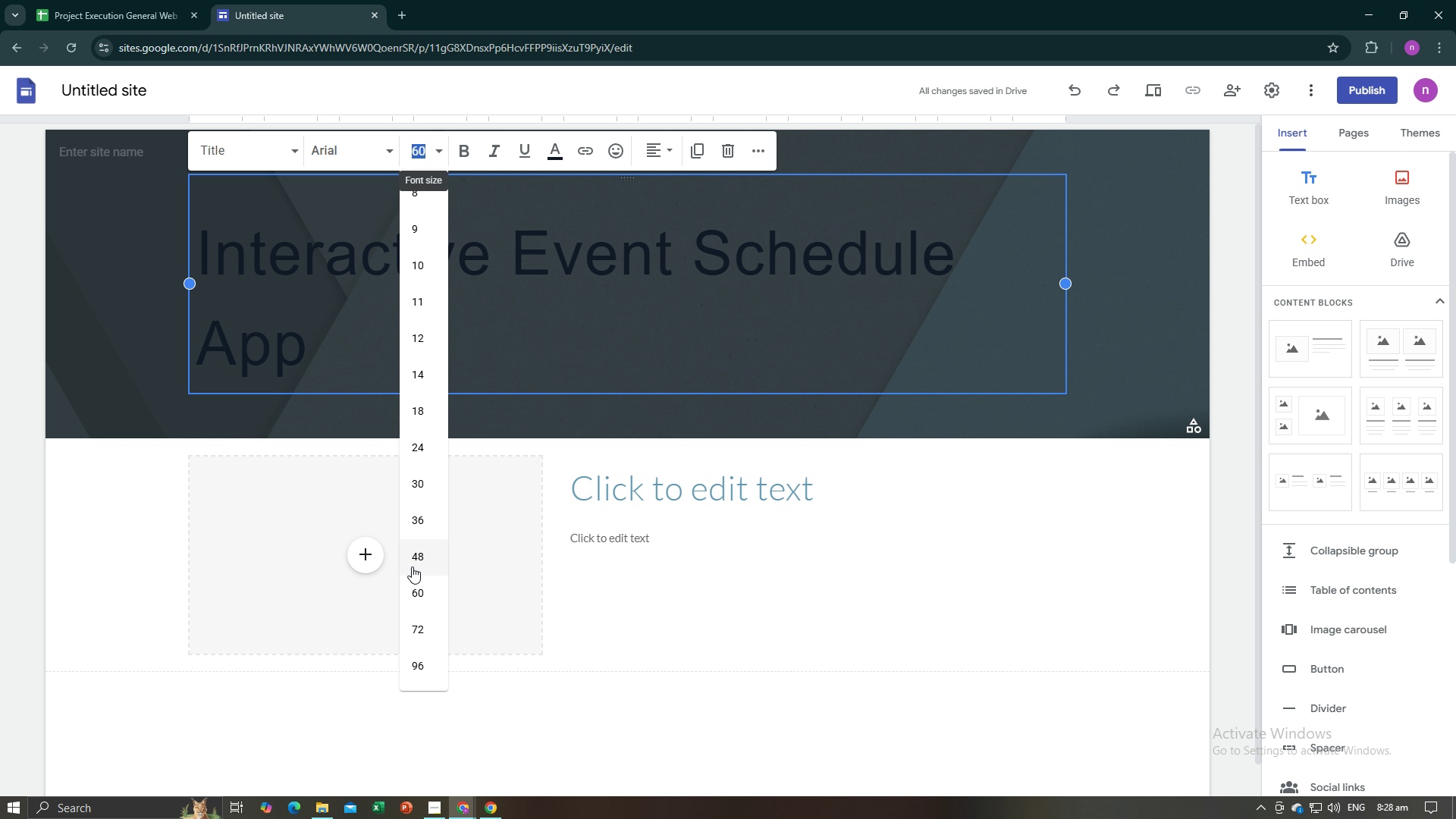 
left_click([420, 560])
 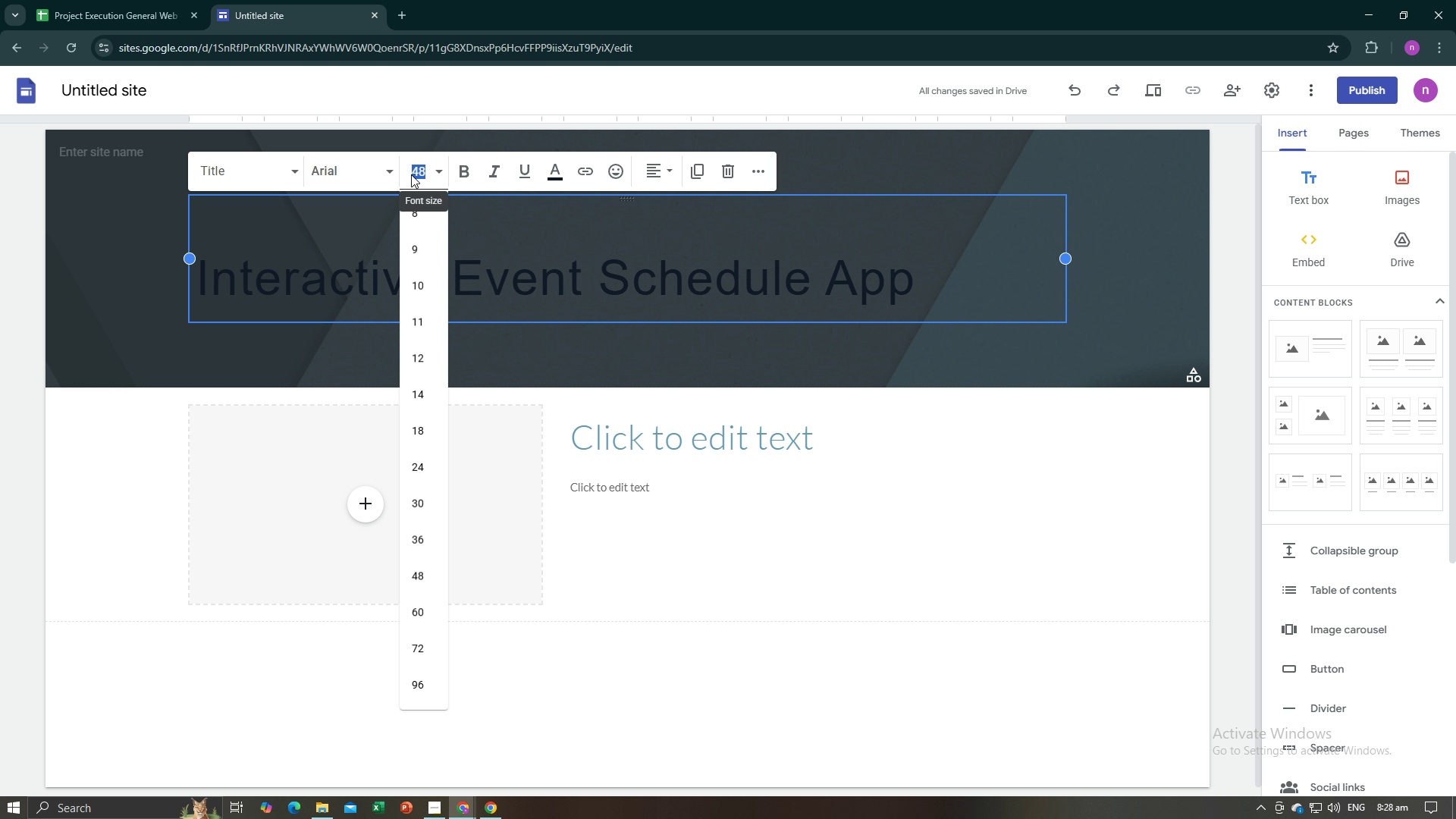 
type(50)
 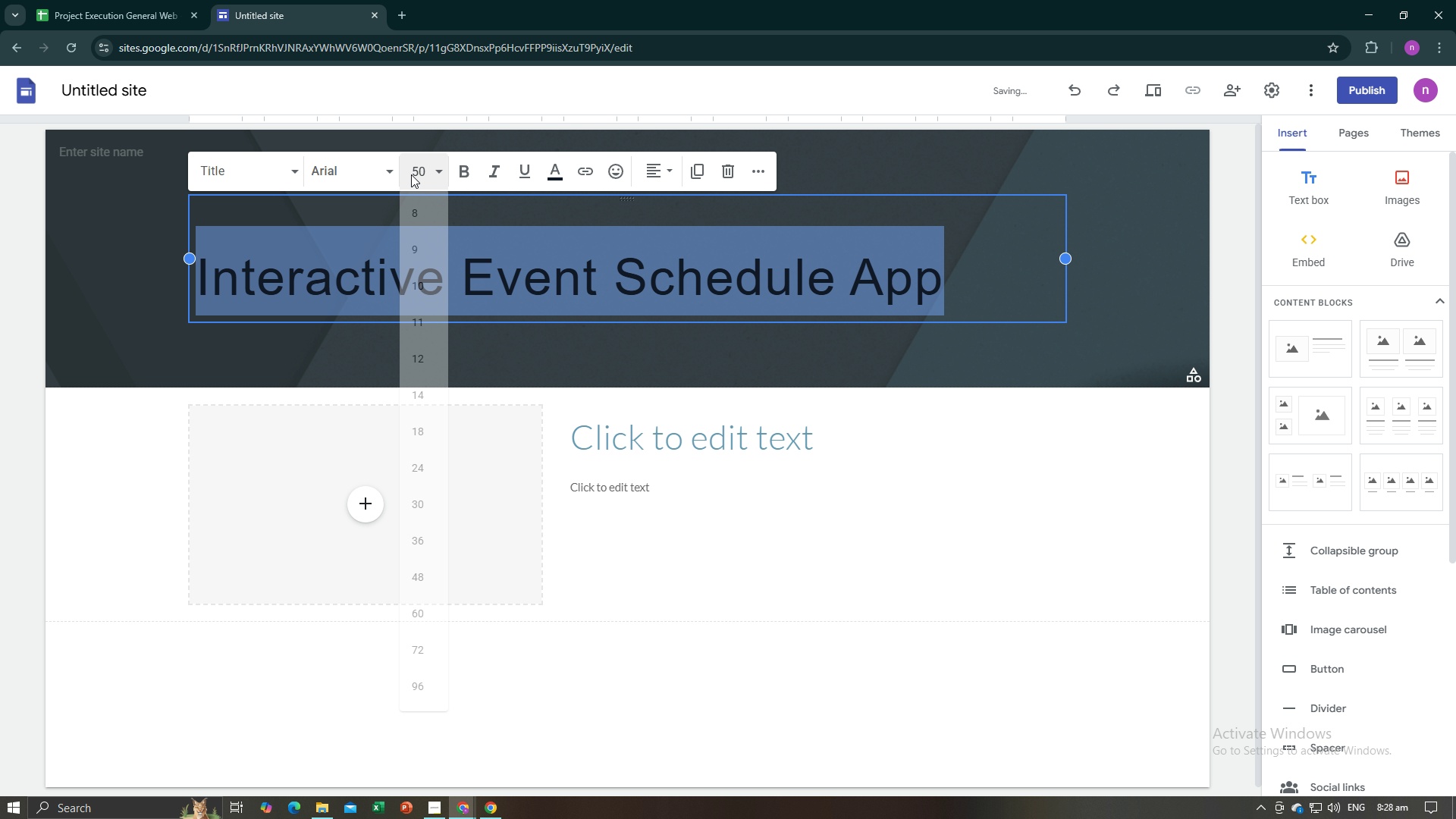 
key(Enter)
 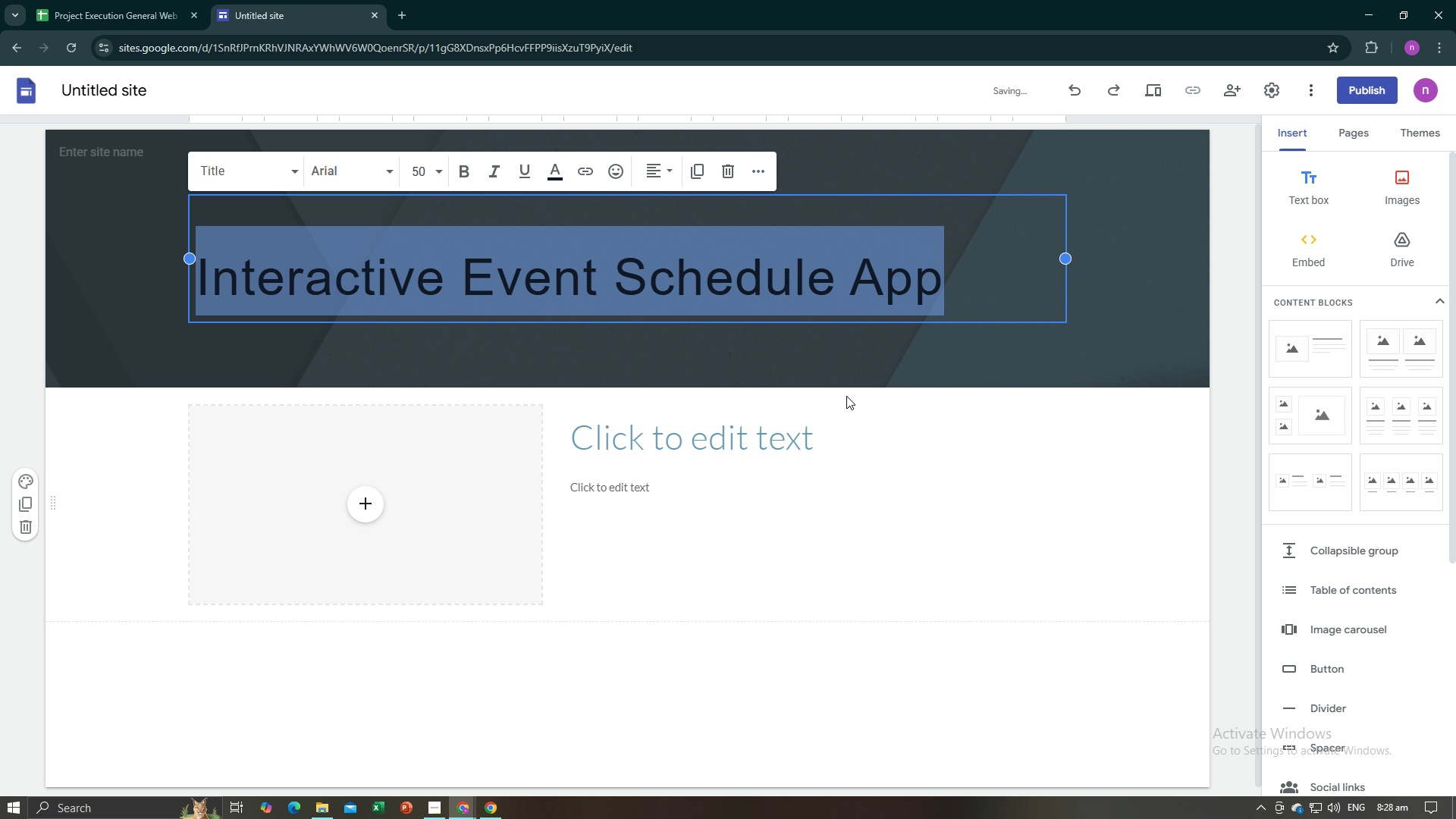 
left_click([961, 394])
 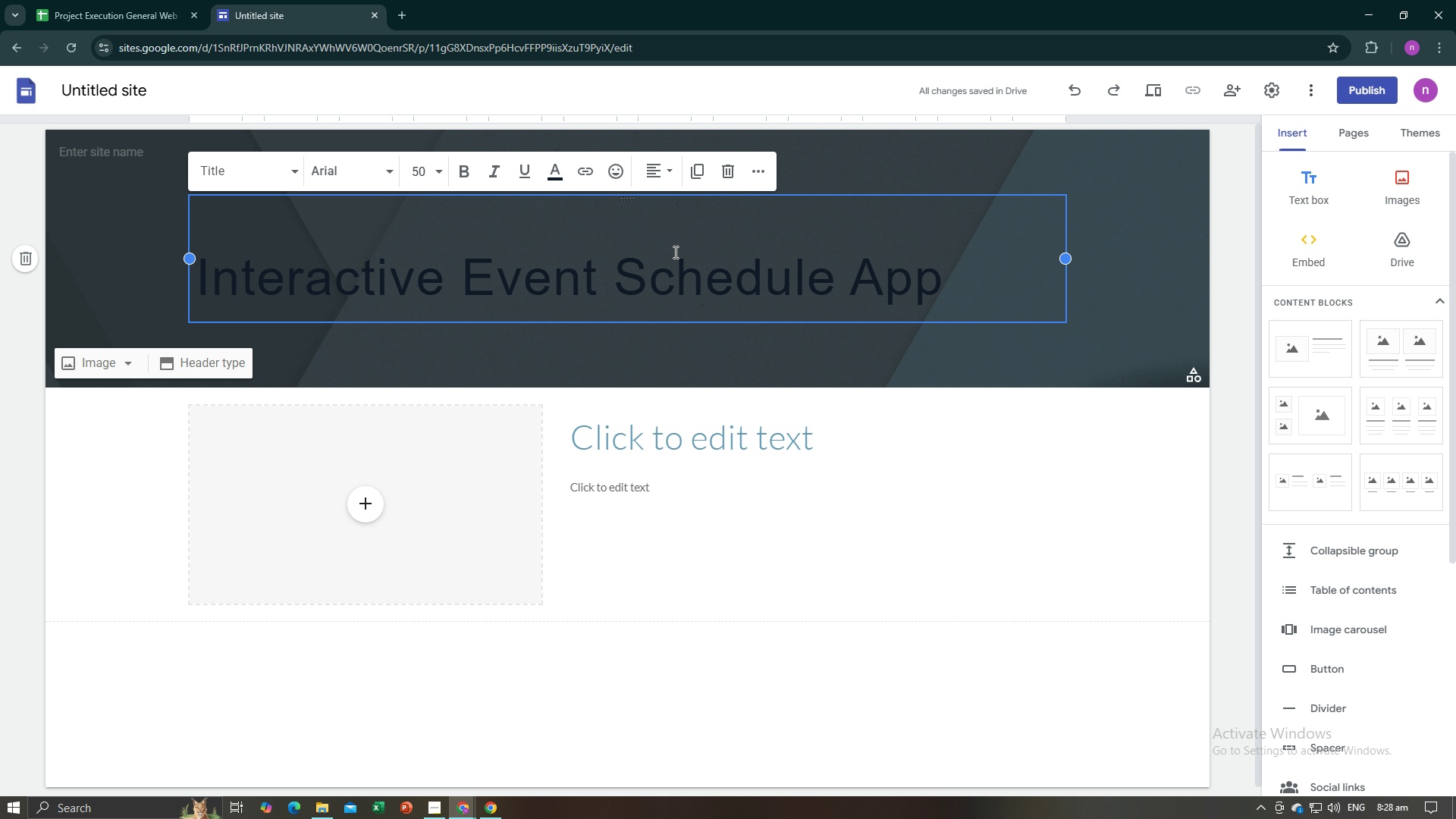 
left_click([674, 252])
 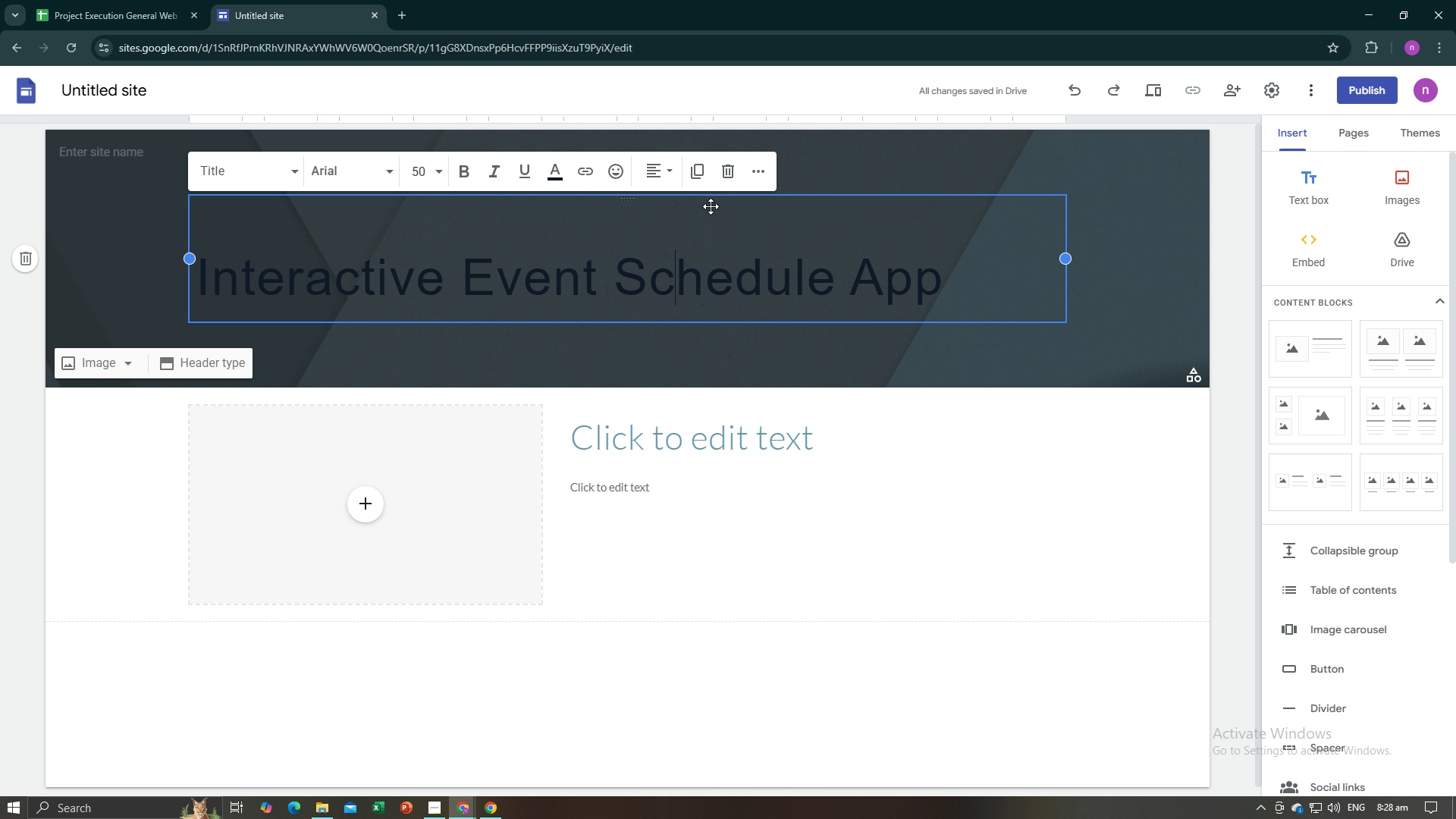 
mouse_move([742, 213])
 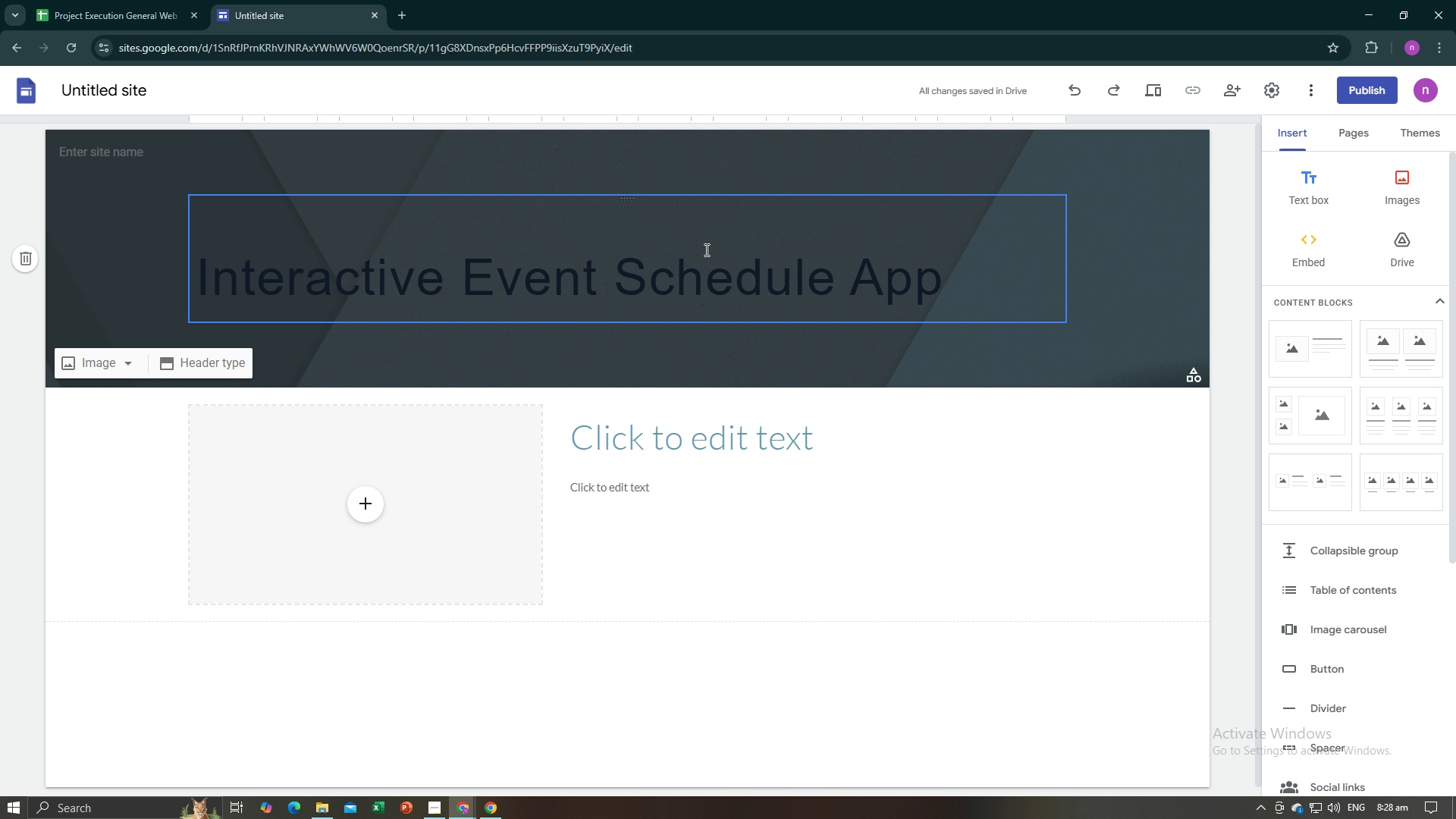 
left_click([705, 249])
 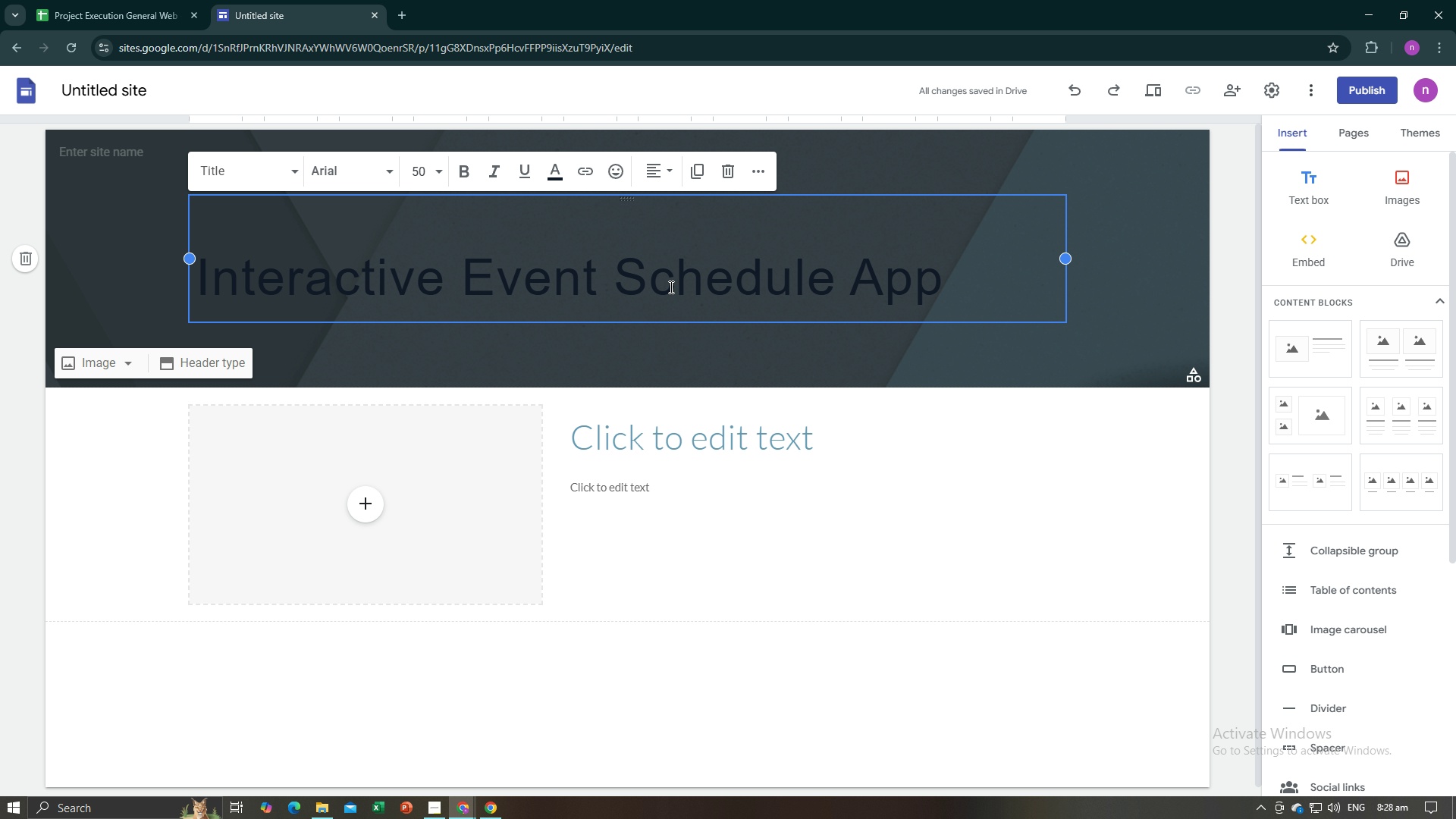 
key(Control+A)
 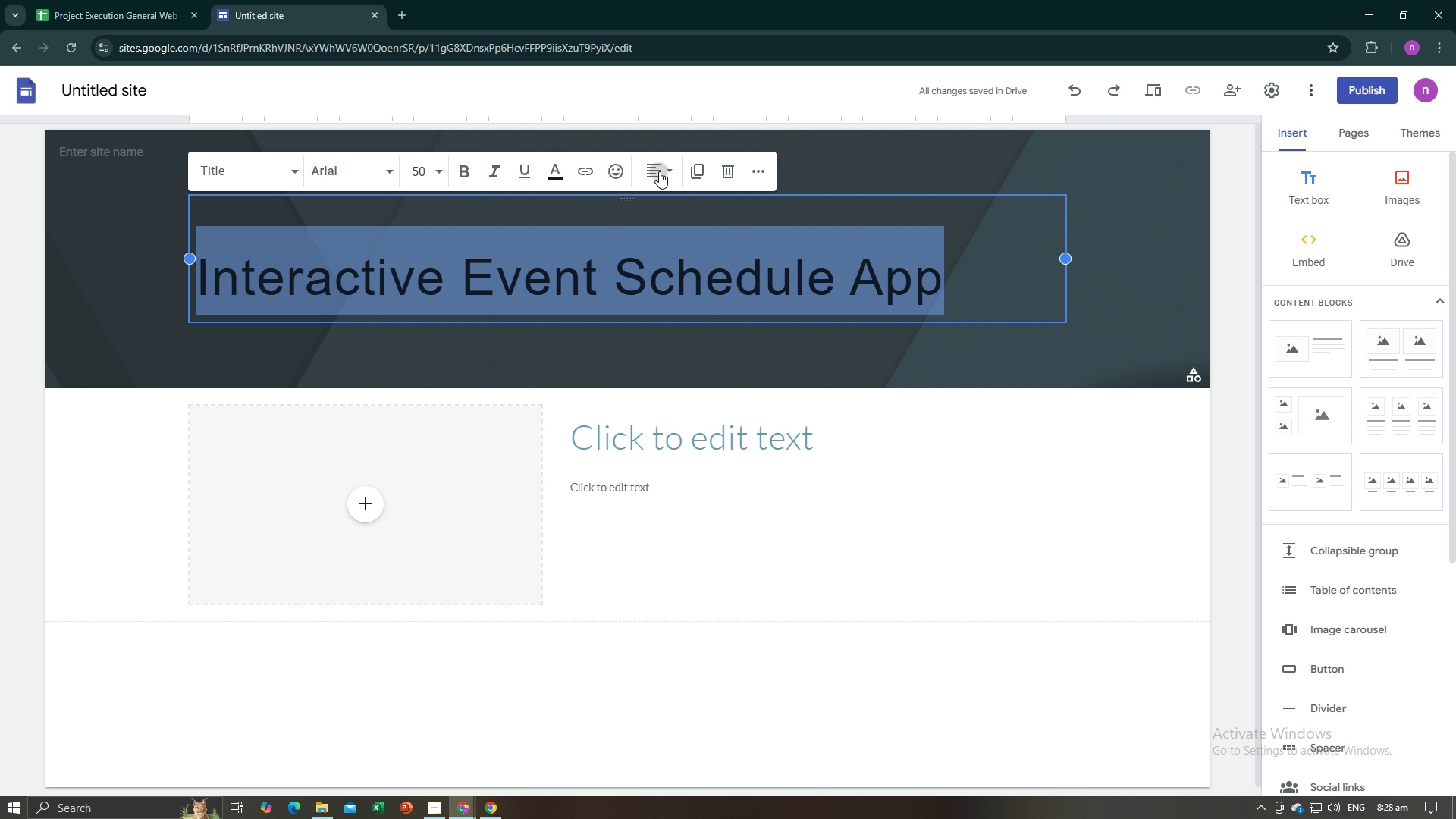 
left_click([659, 171])
 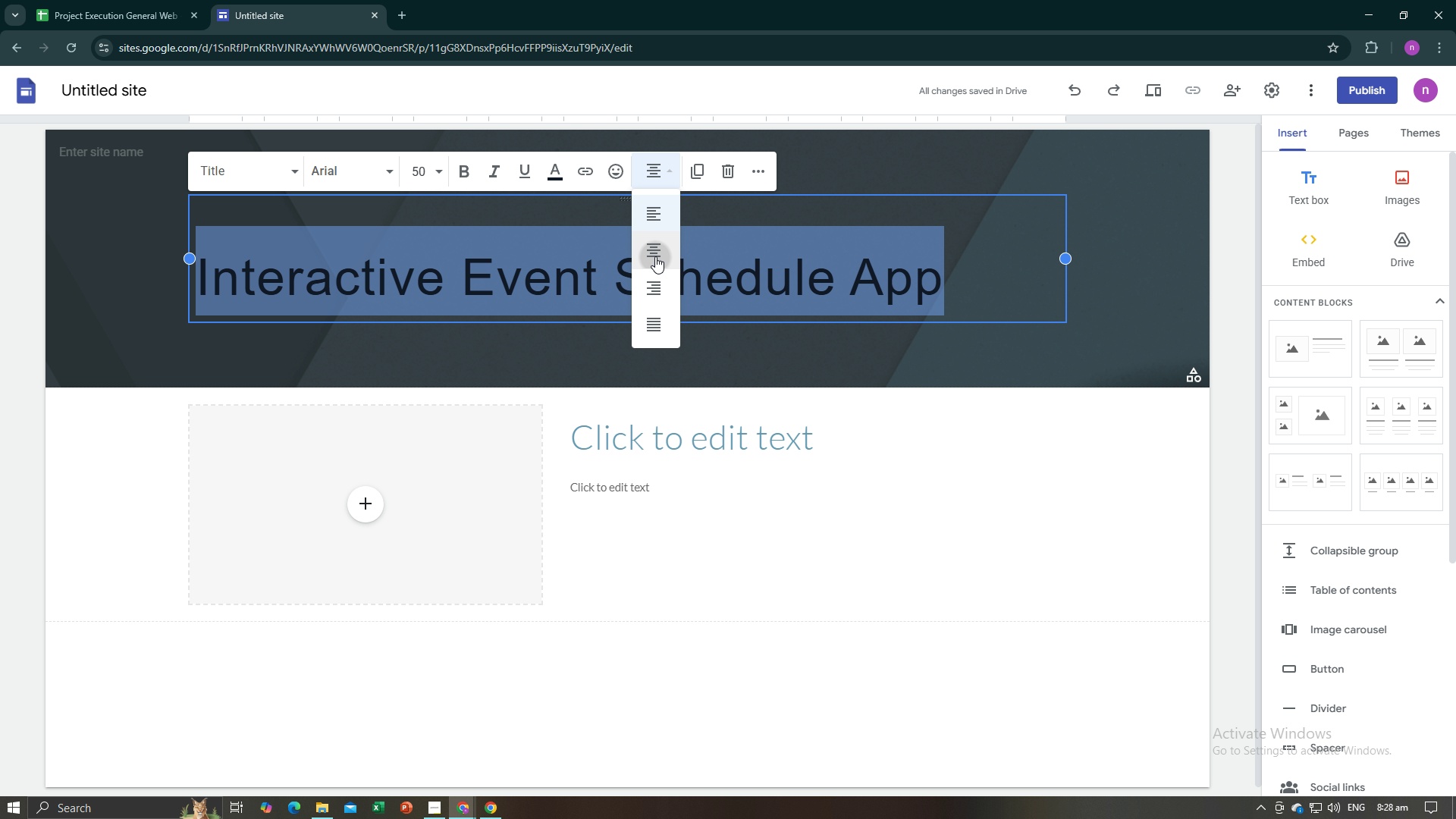 
left_click([655, 256])
 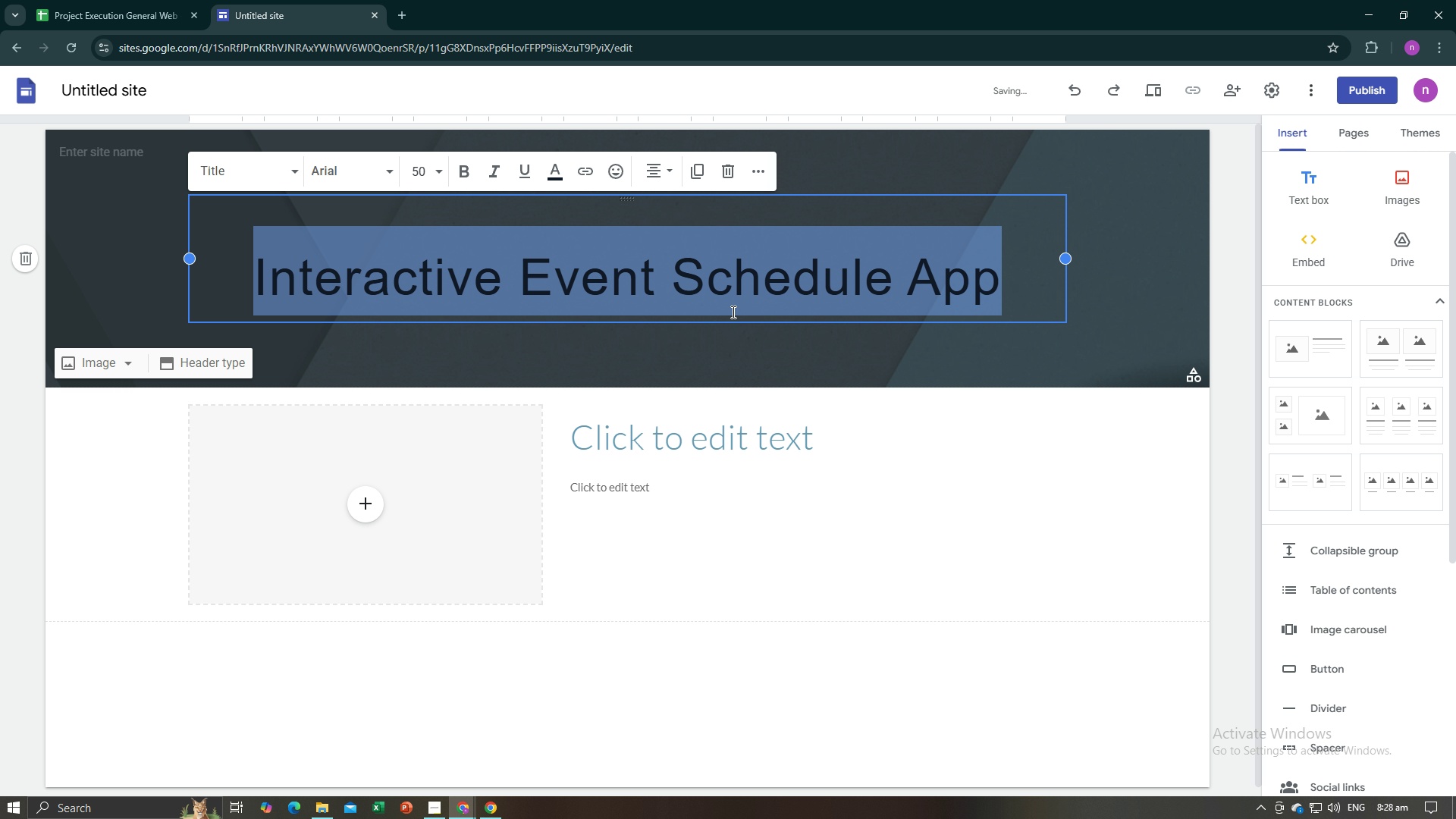 
left_click([939, 444])
 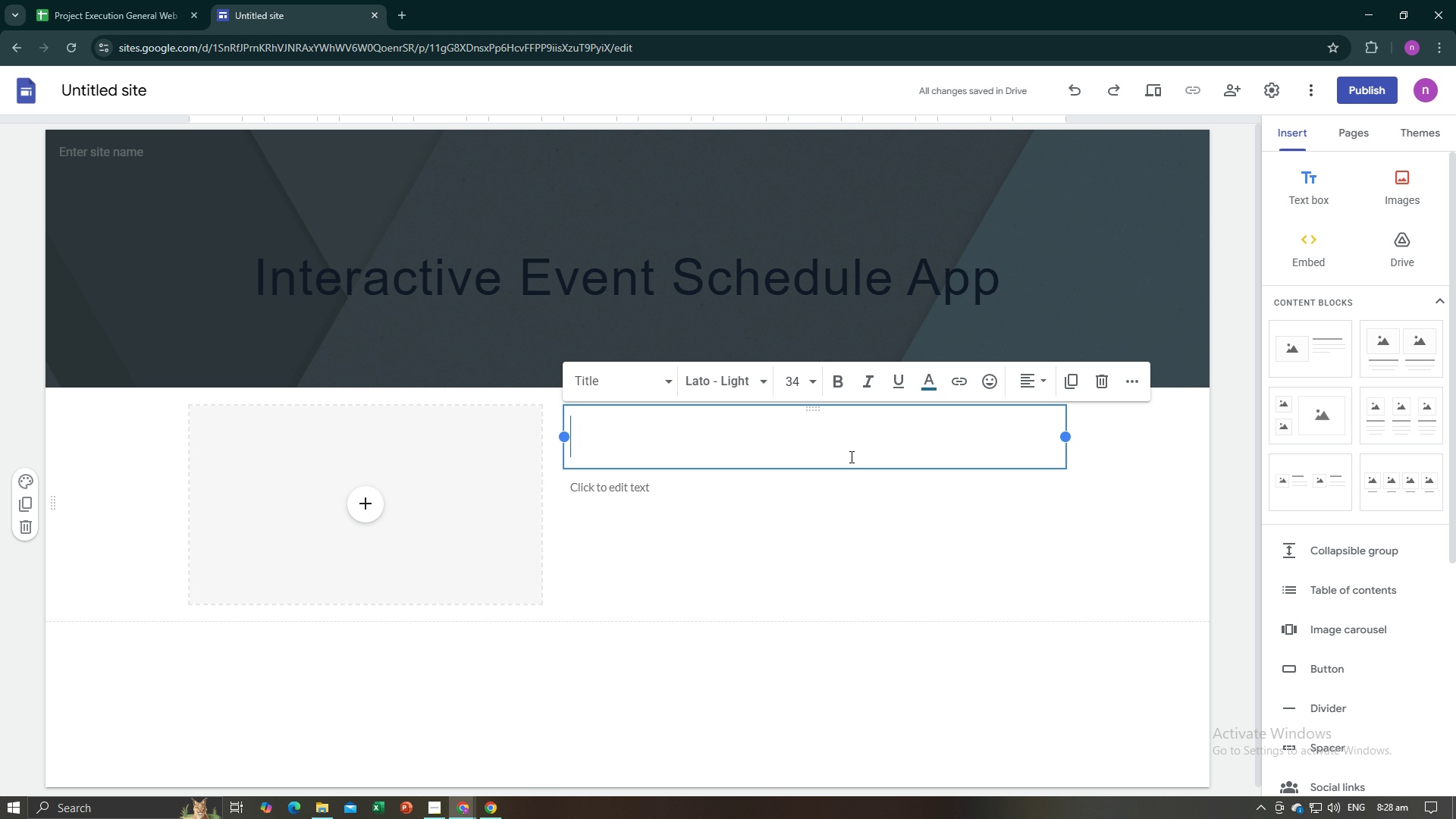 
key(Alt+AltLeft)
 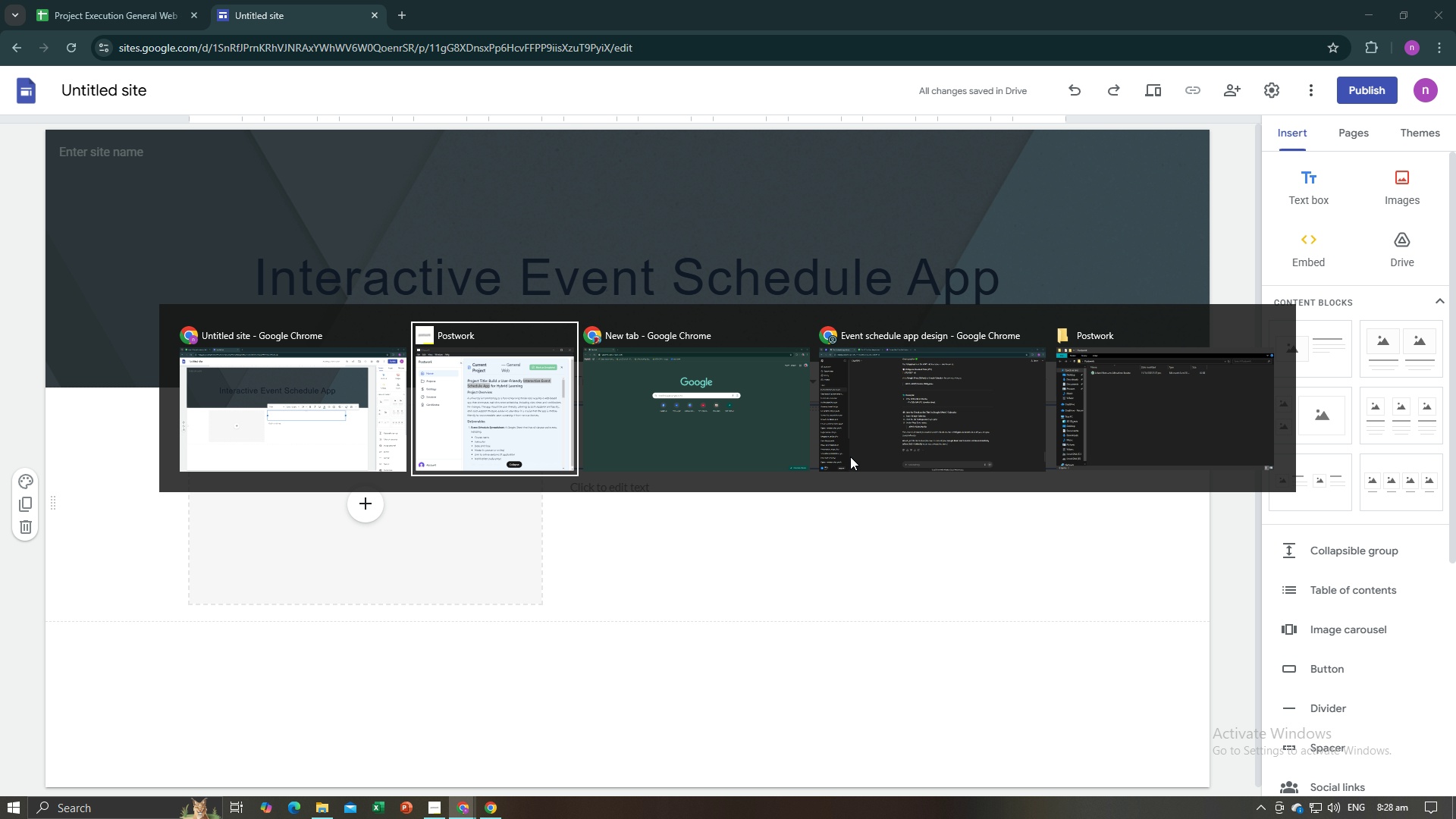 
key(Alt+Tab)